 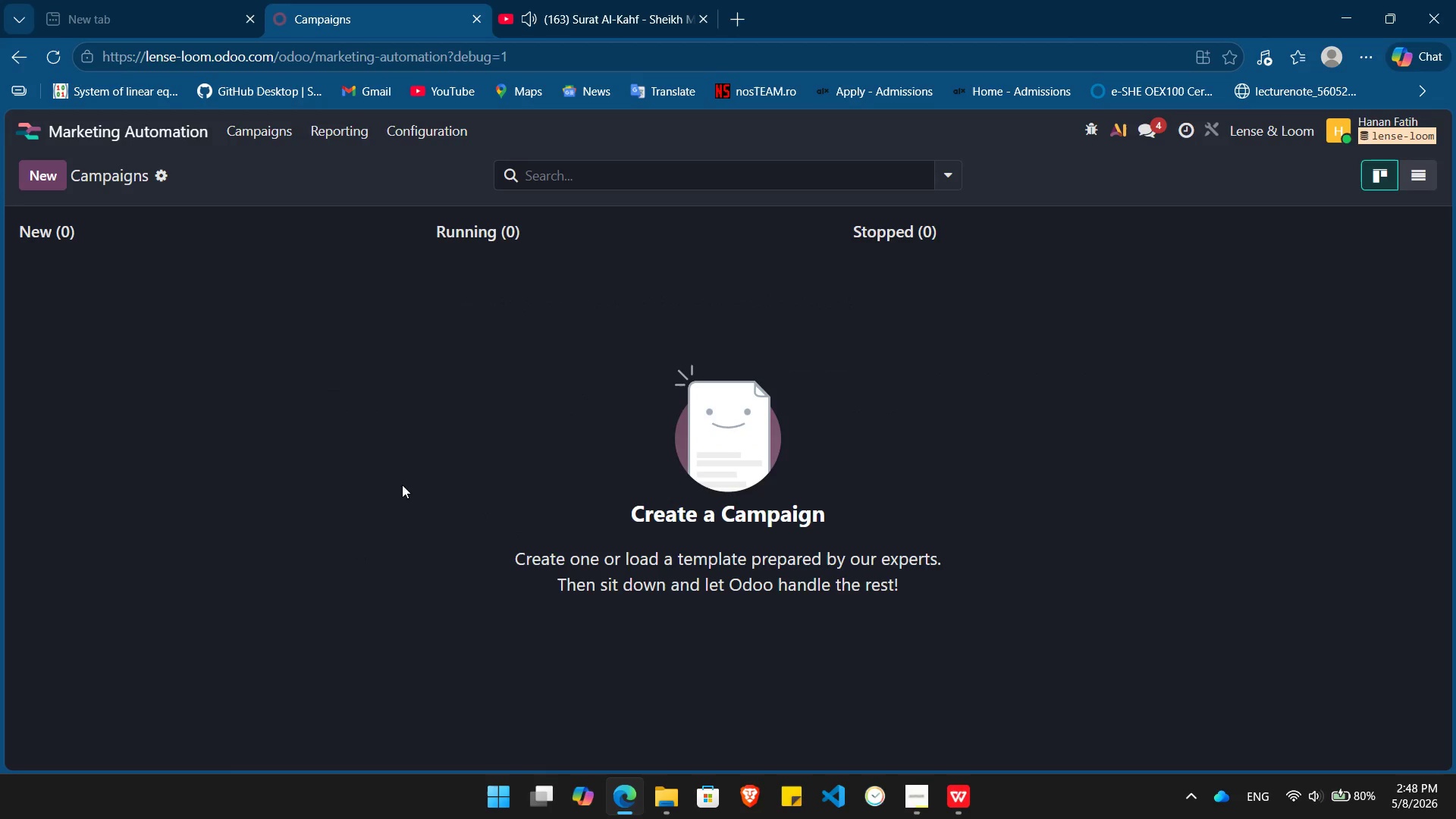 
key(Control+ControlLeft)
 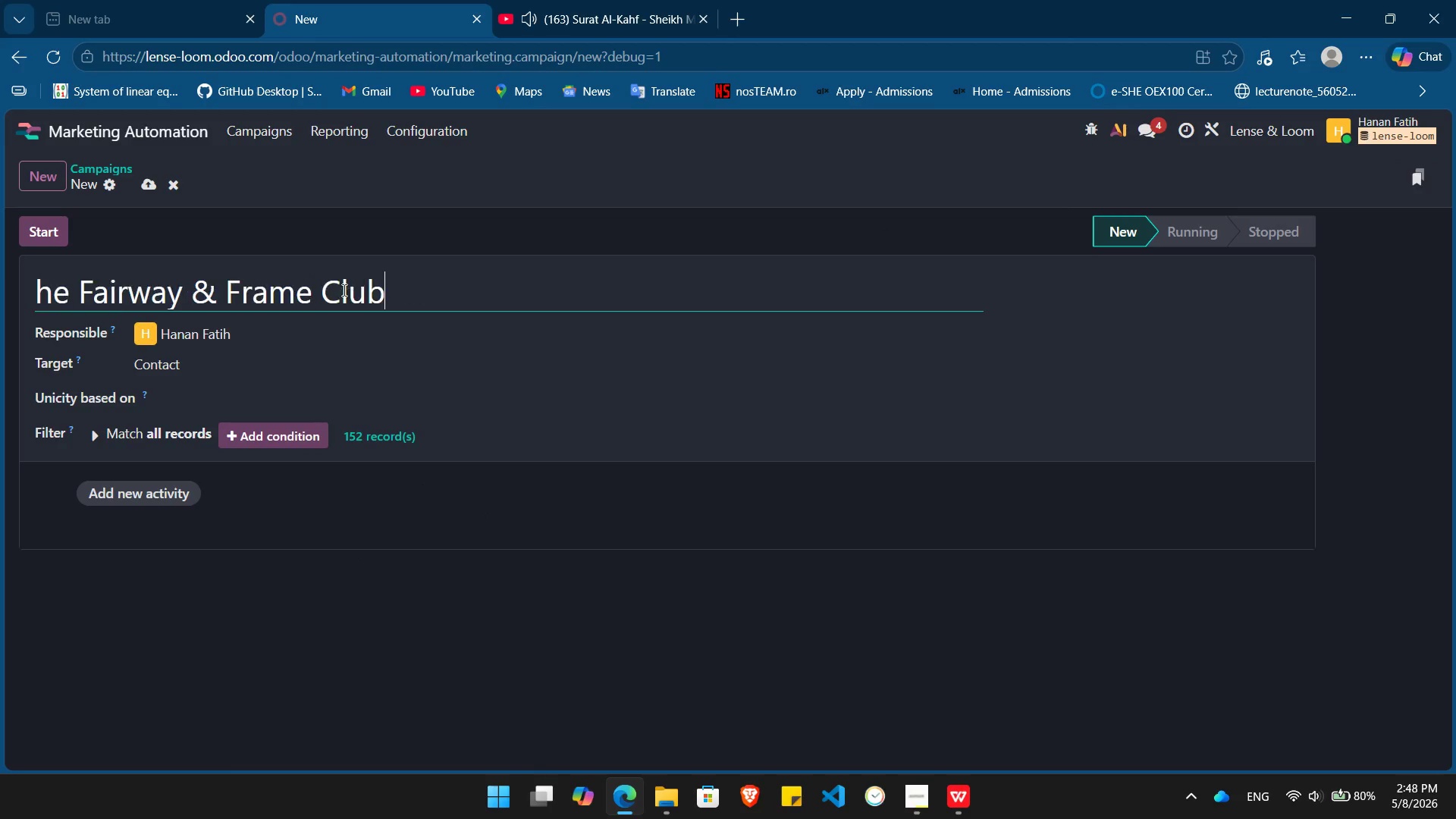 
key(Control+V)
 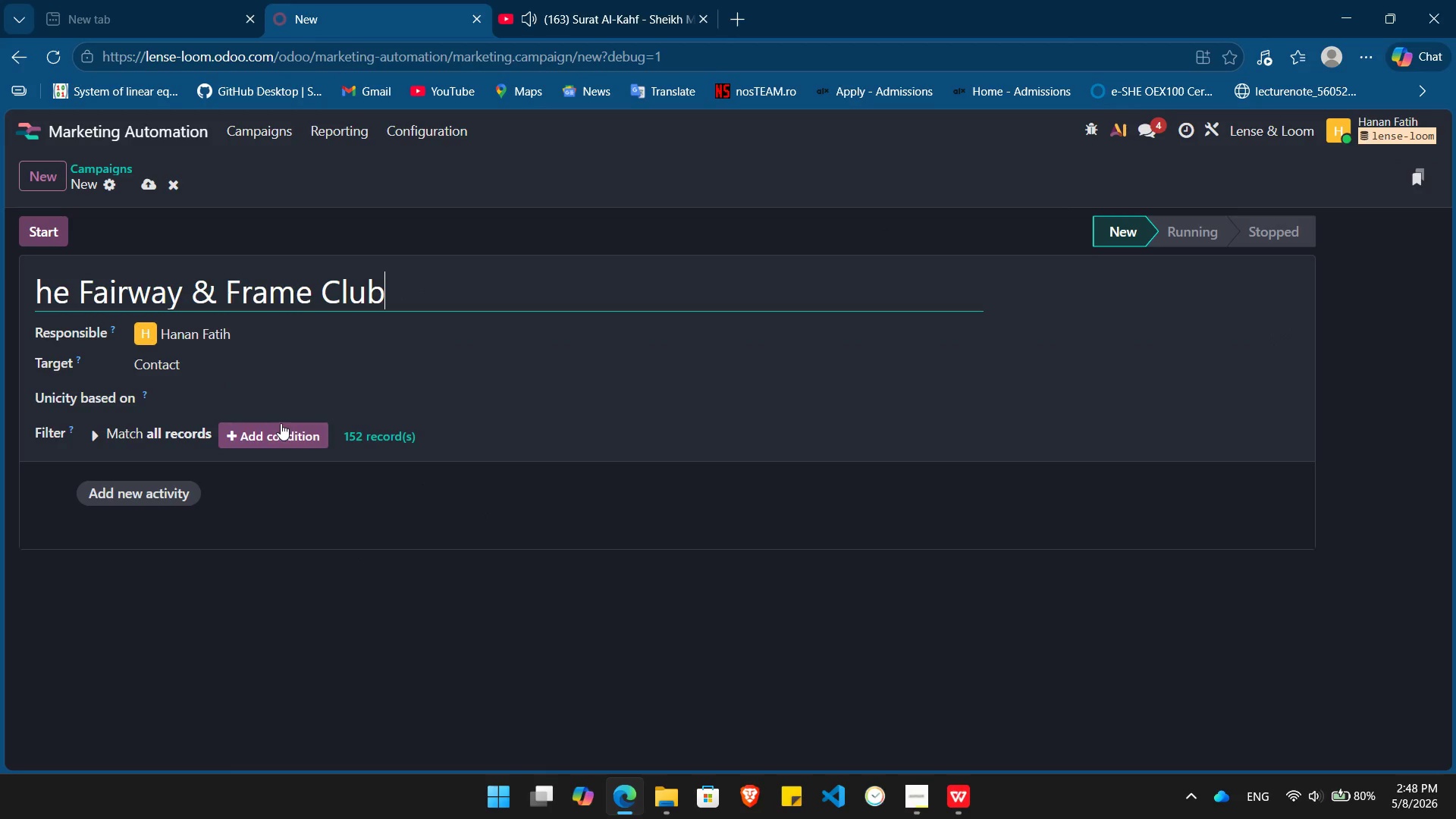 
left_click([290, 431])
 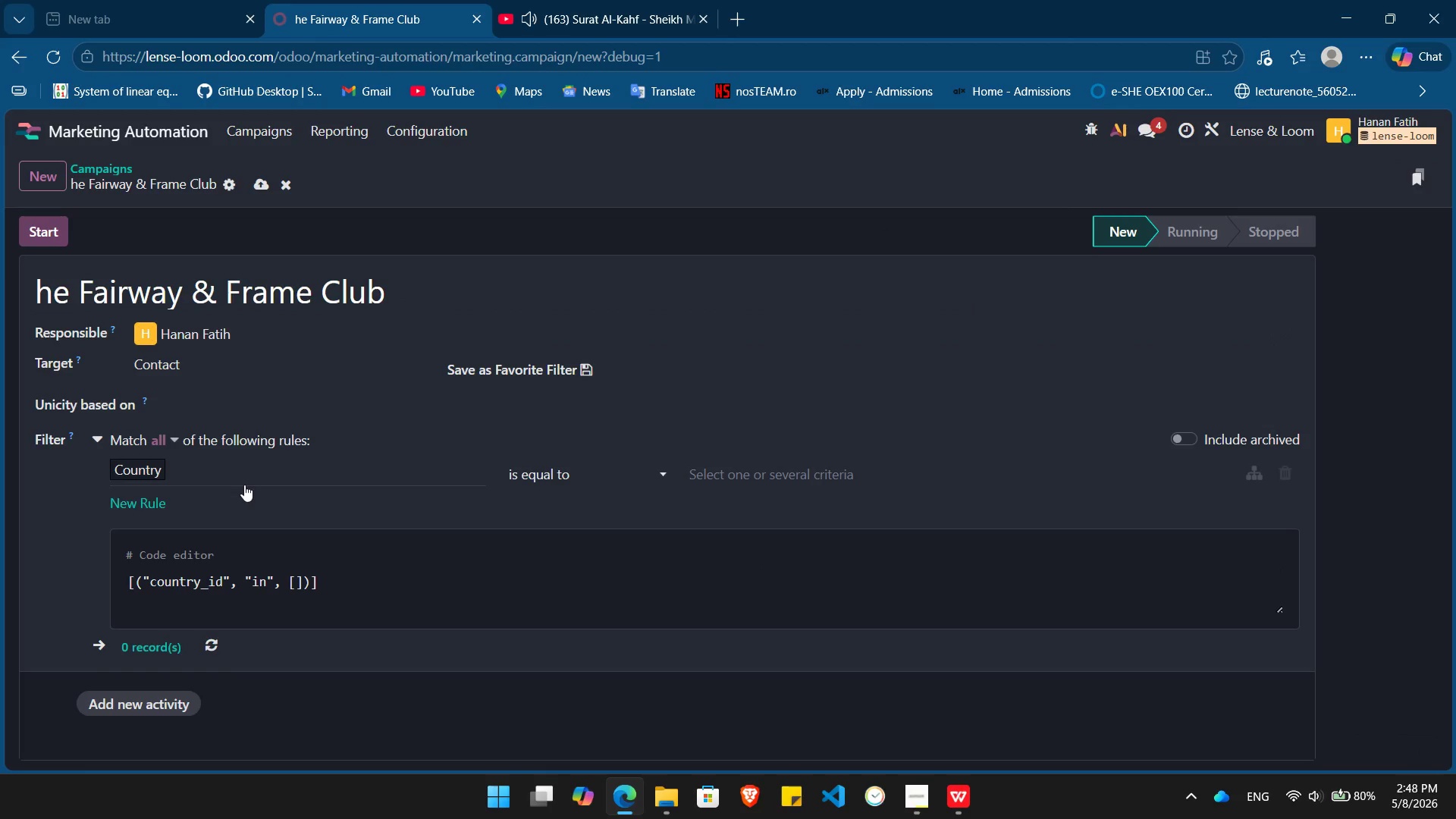 
left_click([247, 479])
 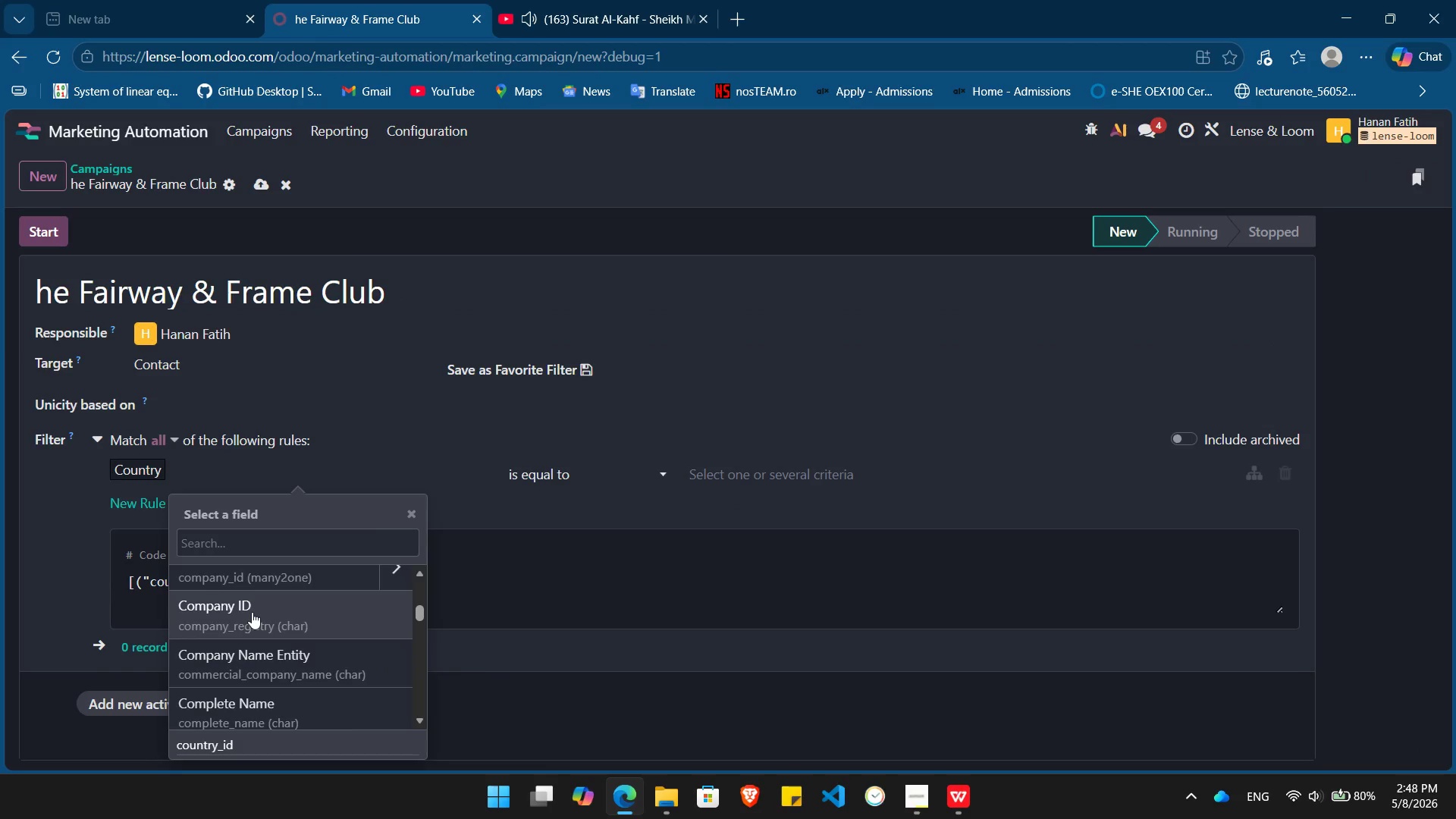 
key(Alt+Tab)
 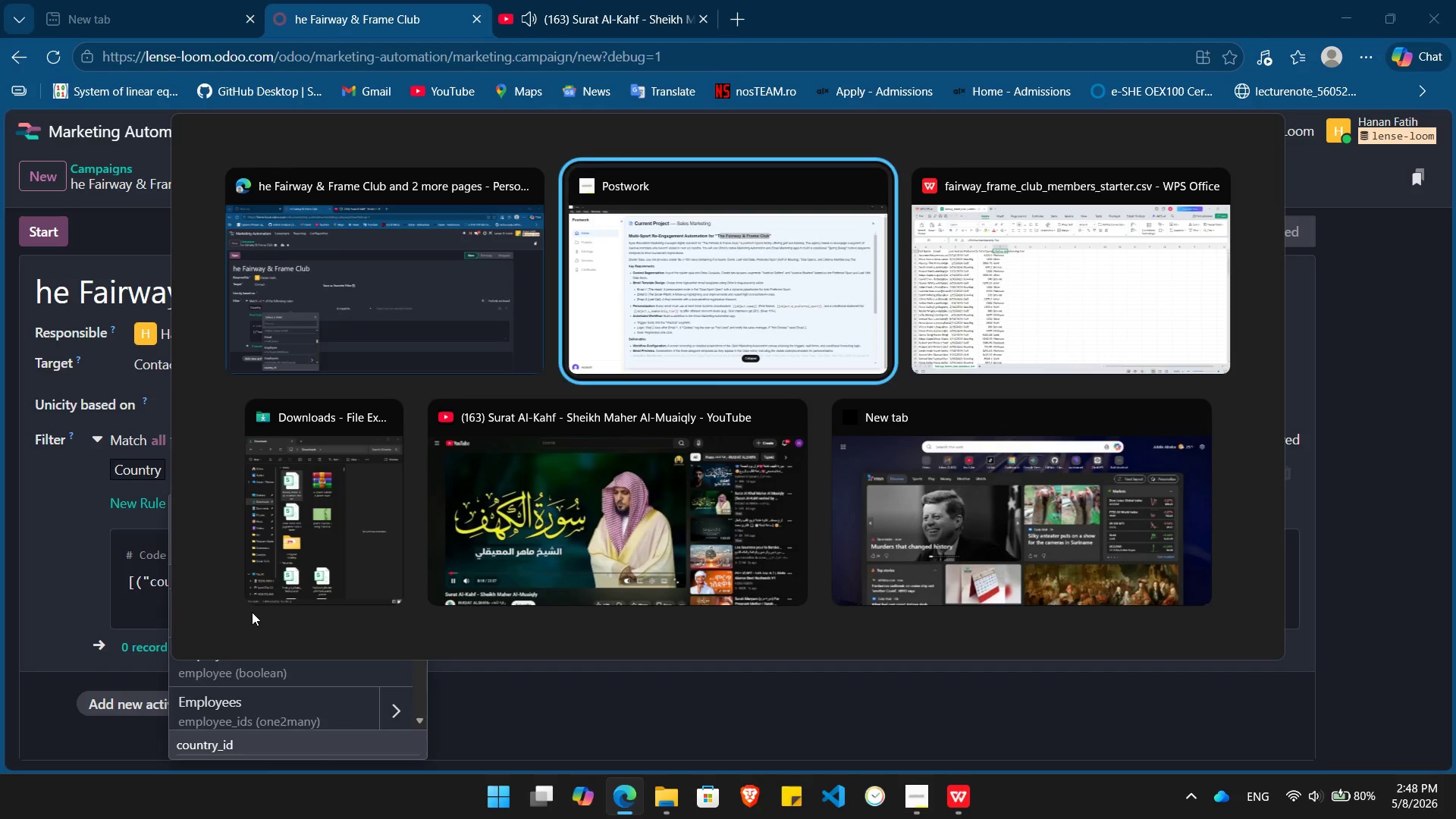 
key(Alt+Tab)
 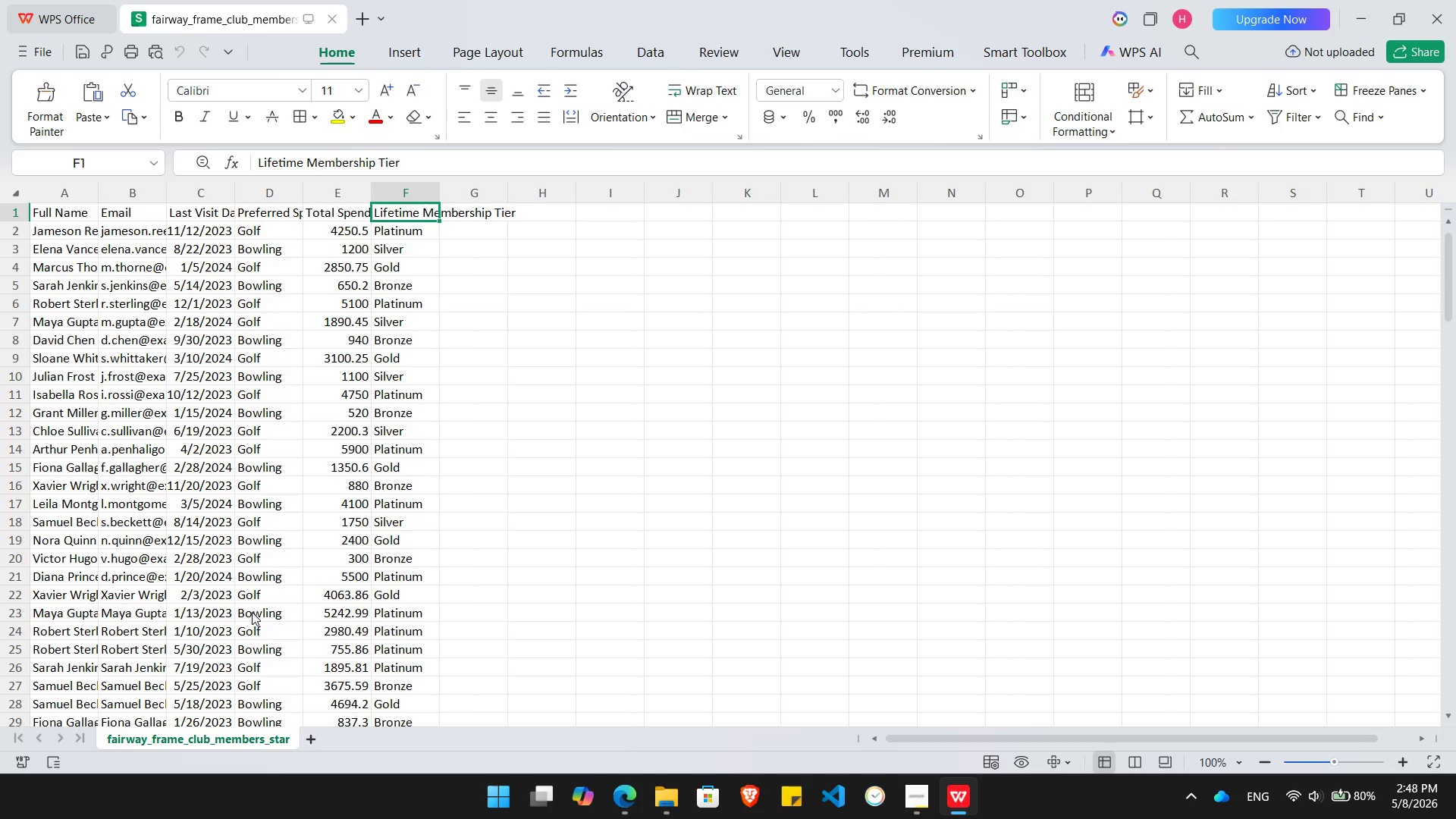 
key(Alt+AltLeft)
 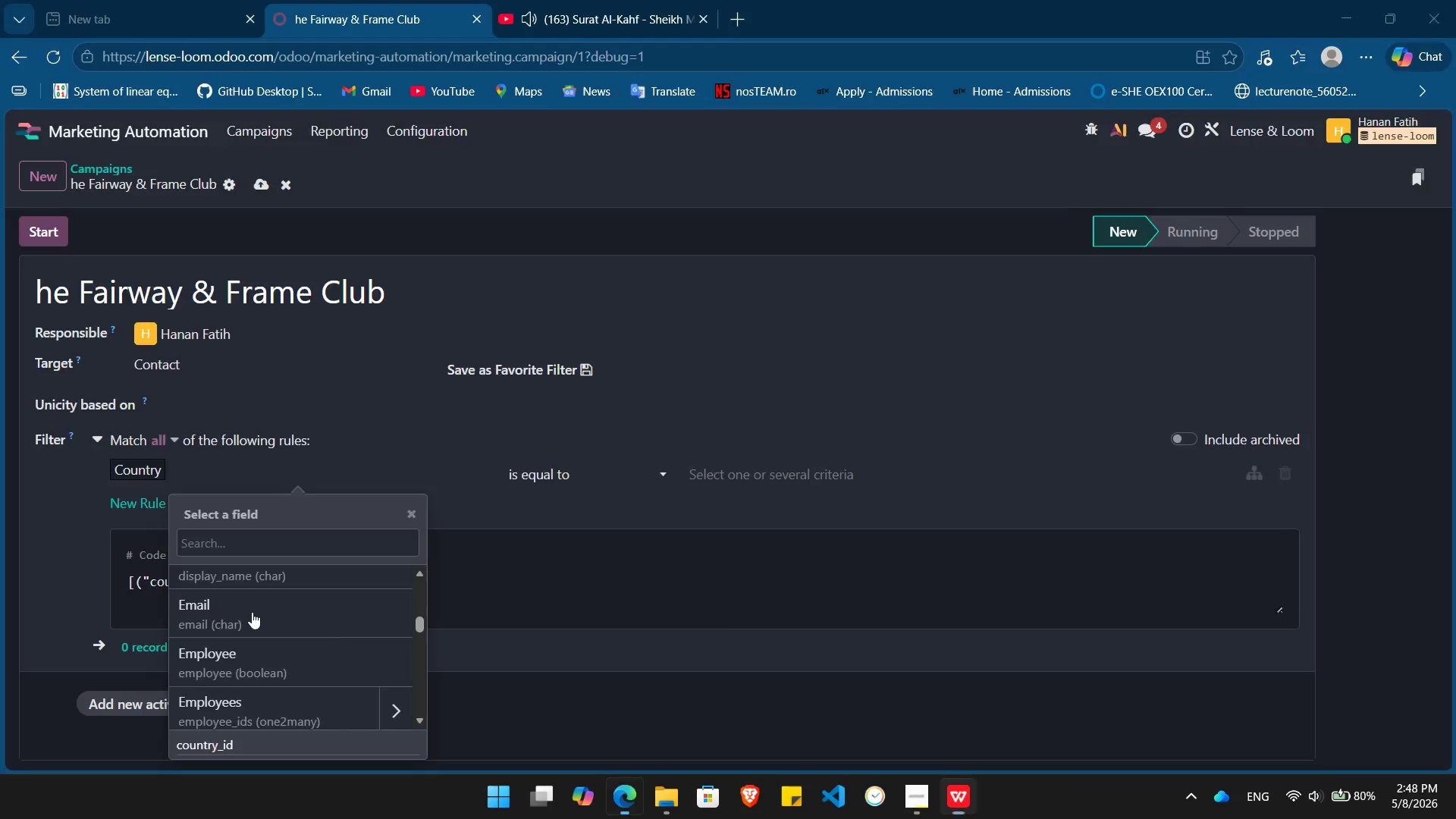 
key(Tab)
type(pre)
 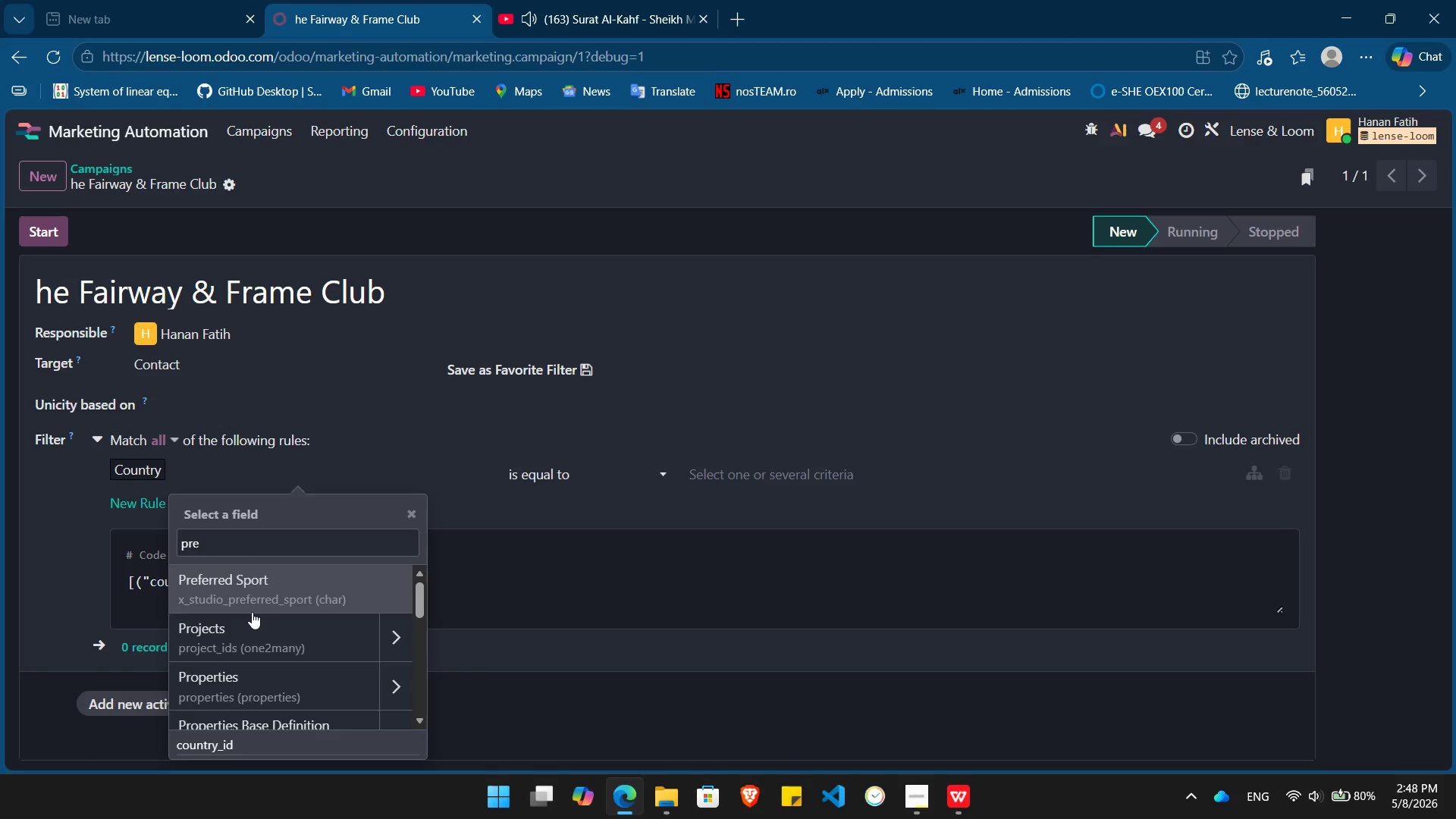 
key(Enter)
 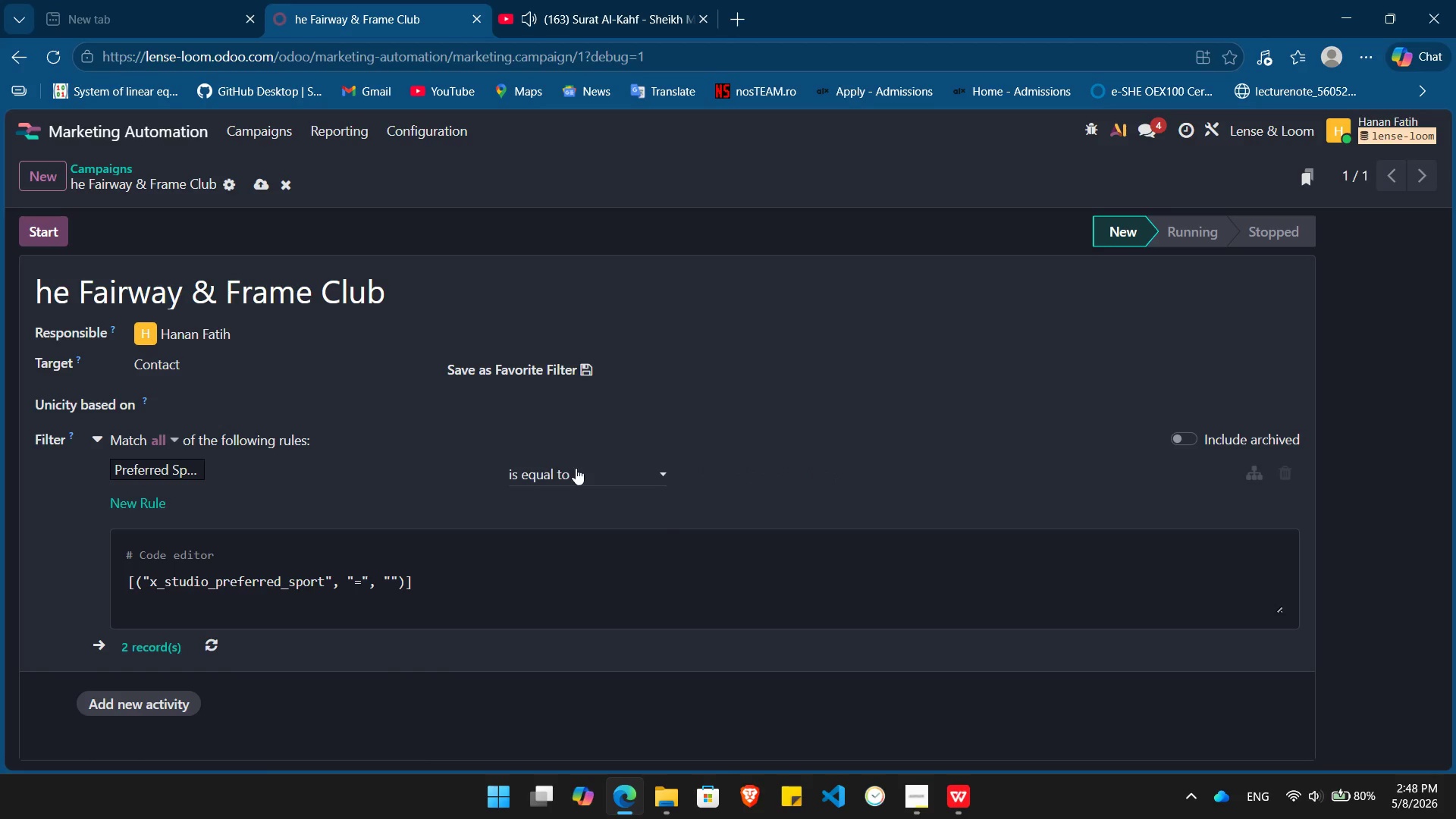 
left_click([576, 468])
 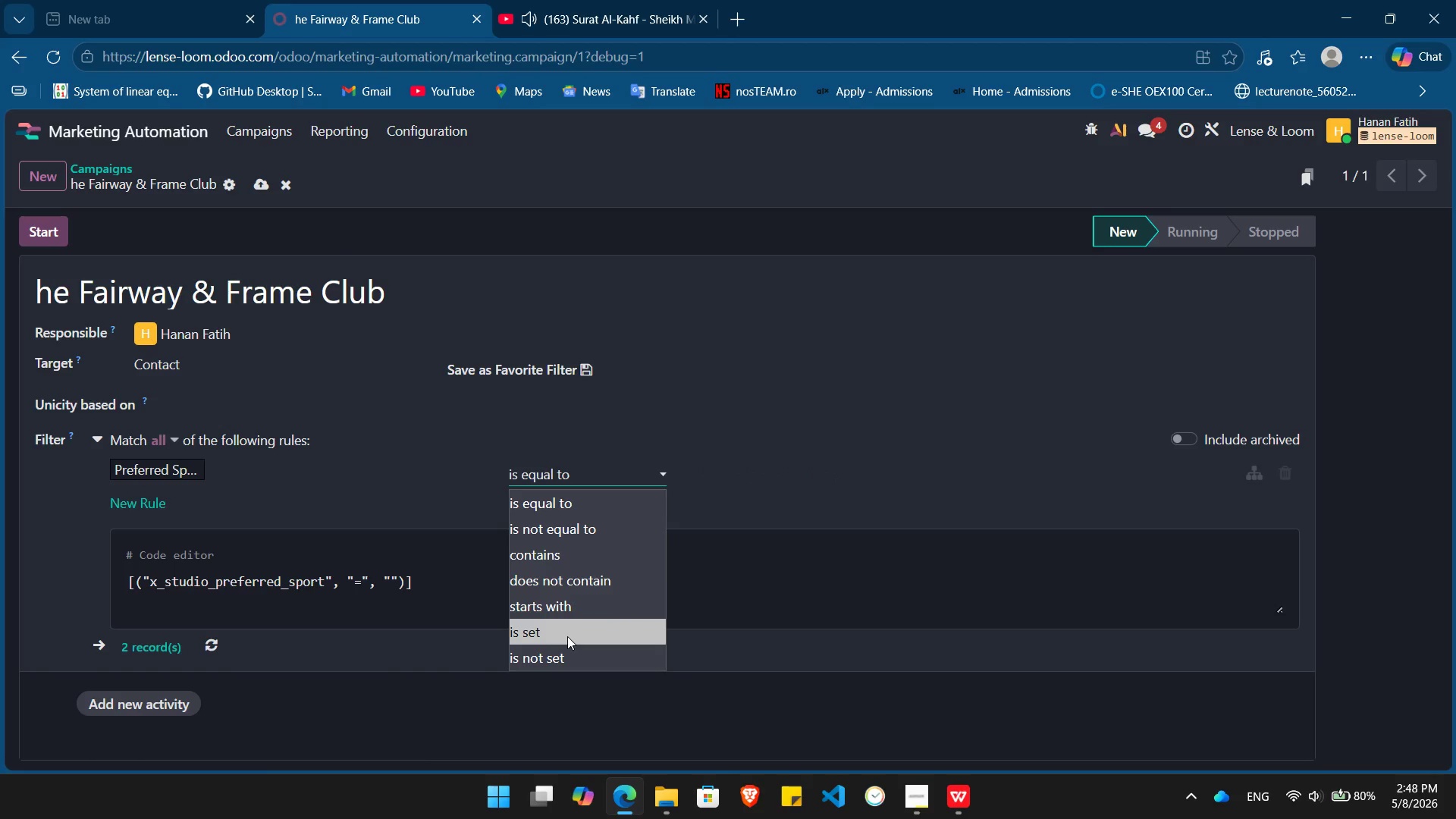 
left_click([567, 636])
 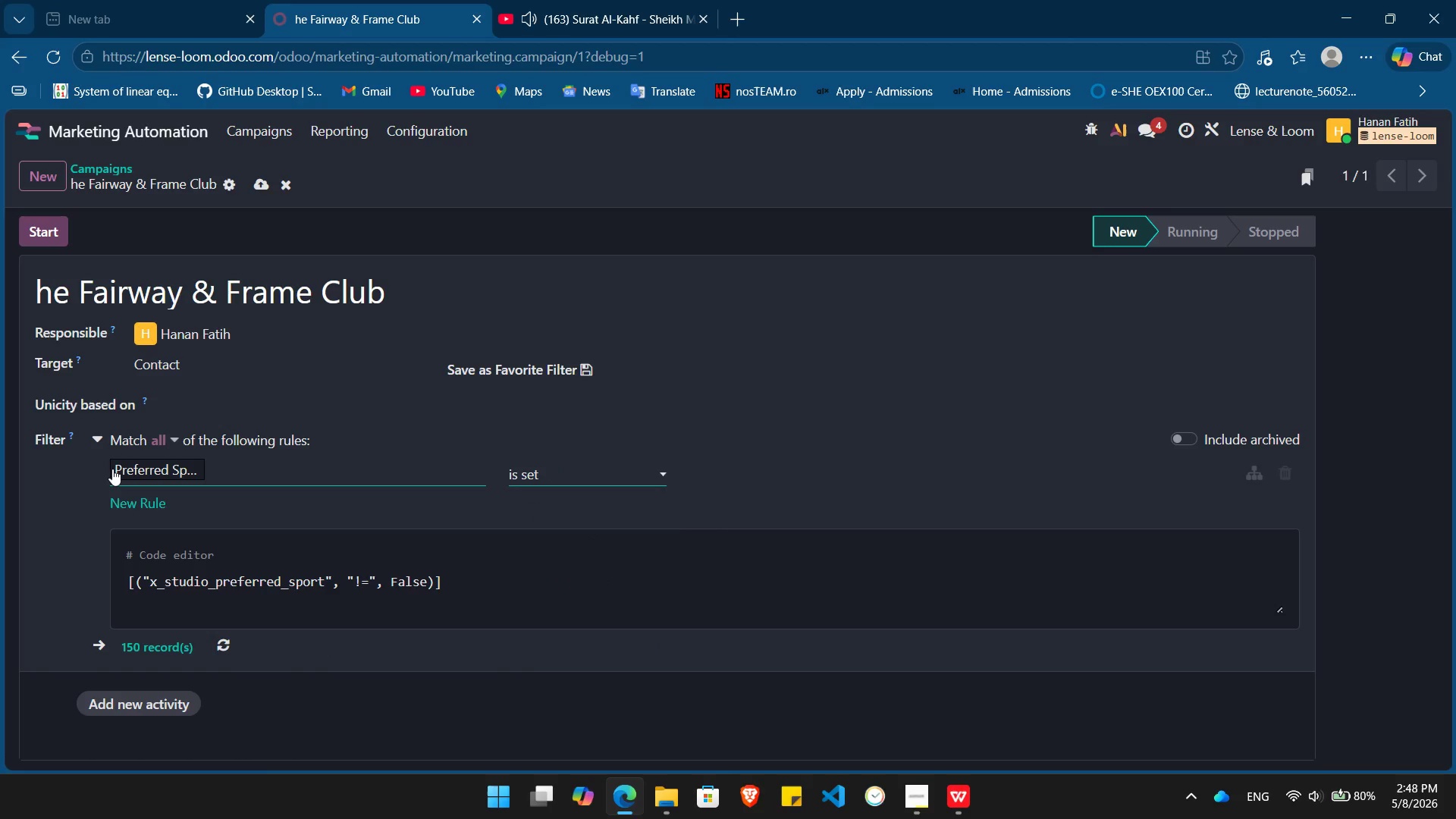 
key(Alt+AltLeft)
 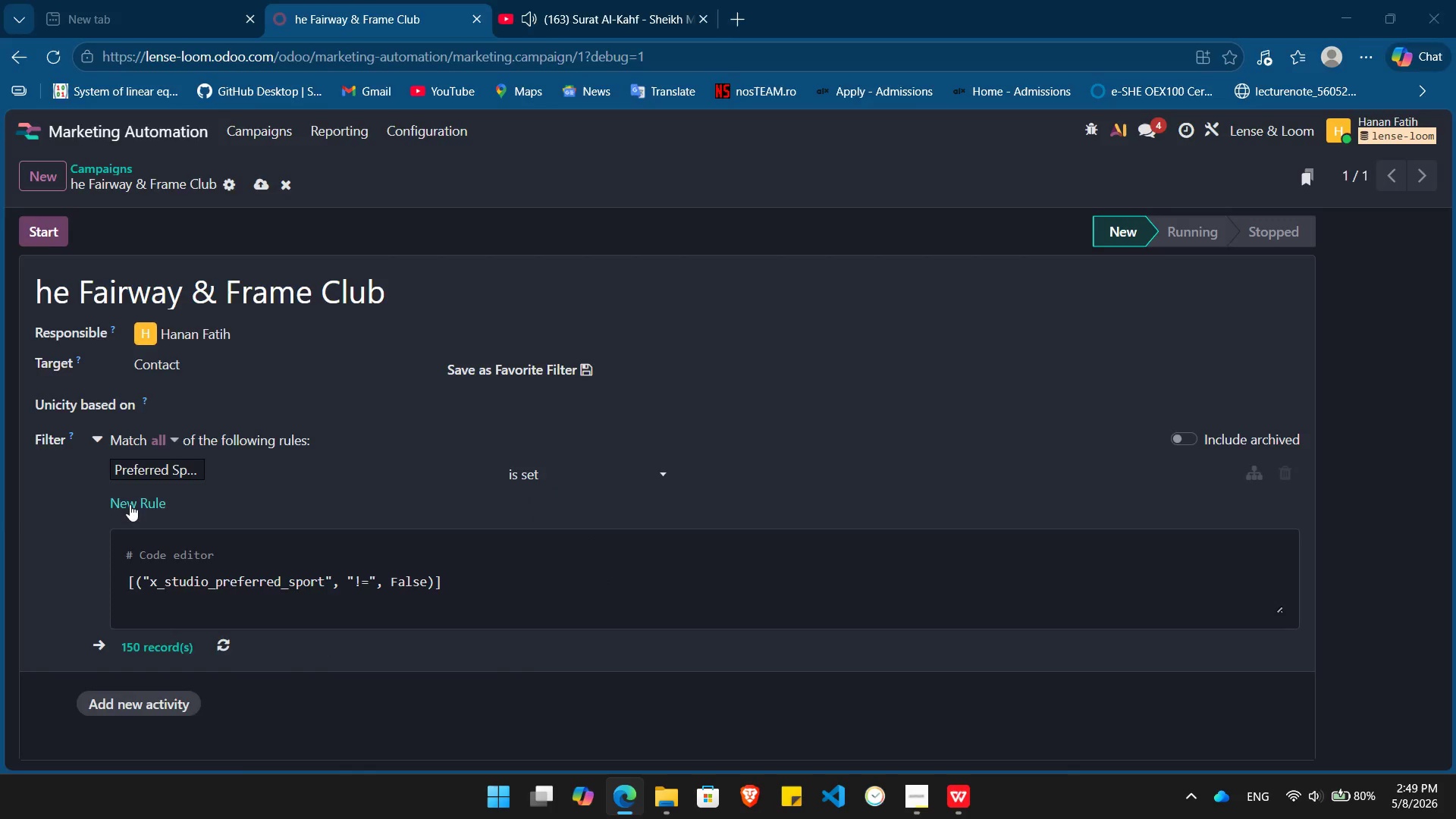 
key(Alt+Tab)
 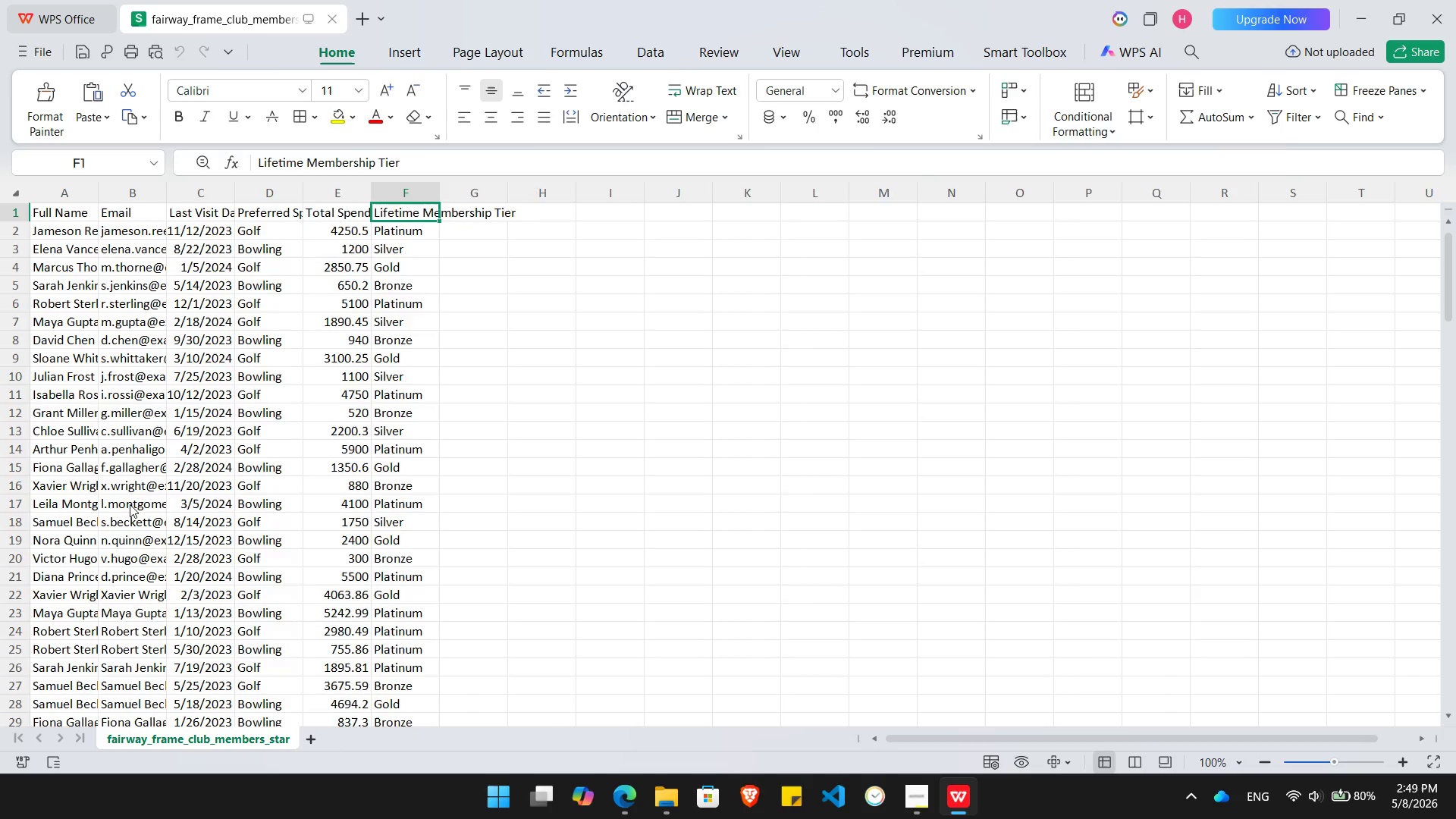 
key(Alt+Tab)
 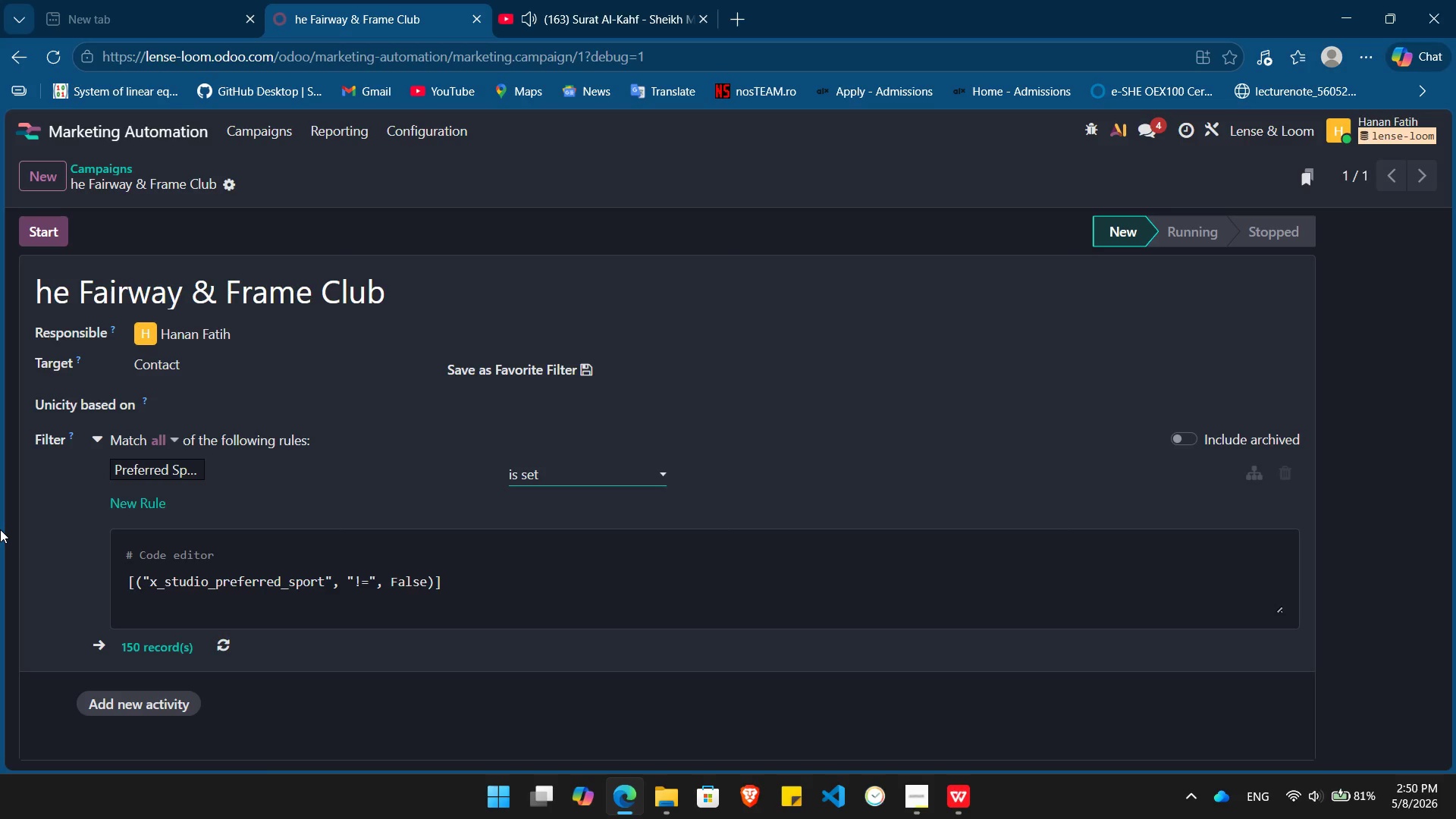 
wait(69.25)
 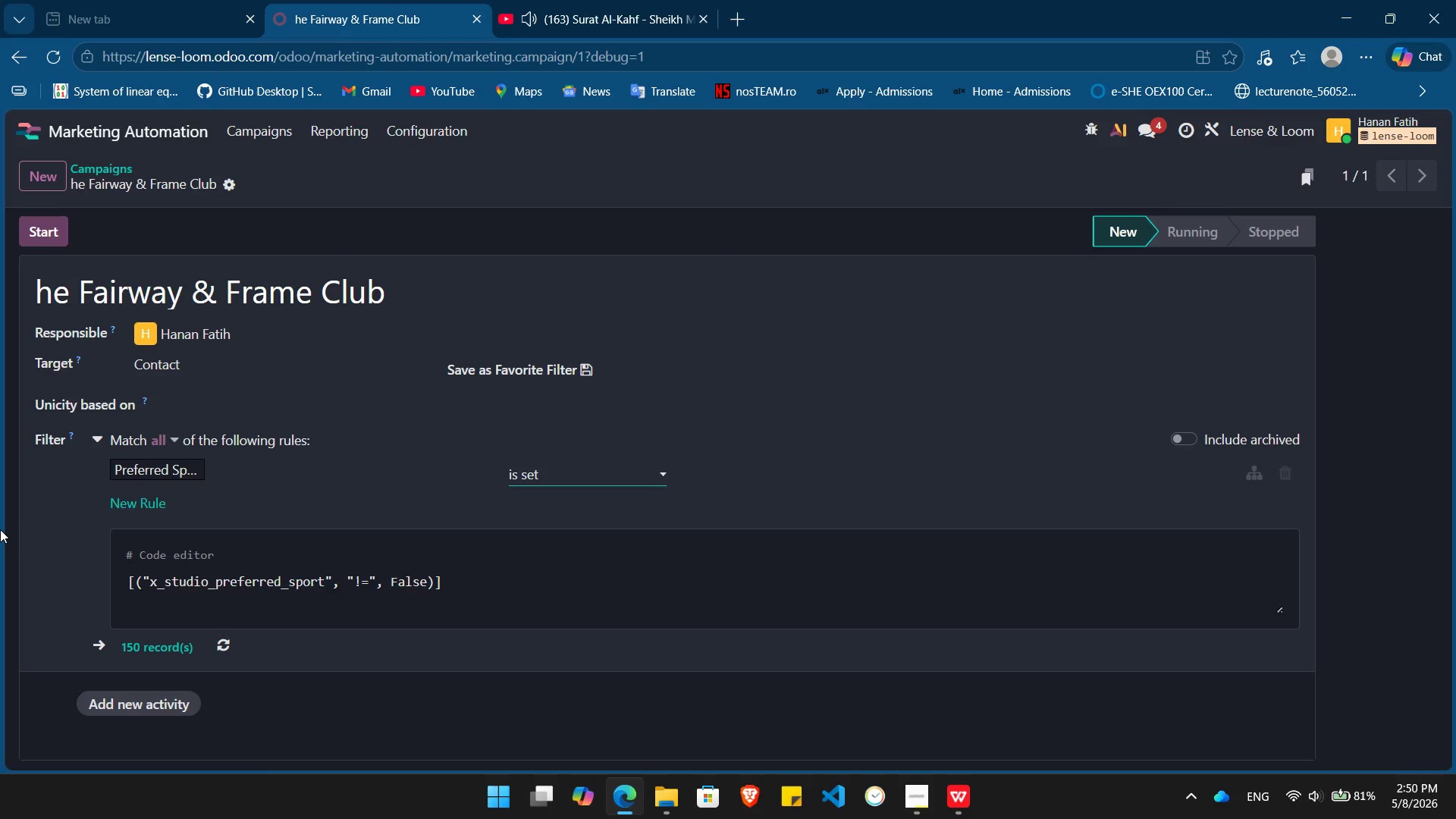 
left_click([613, 469])
 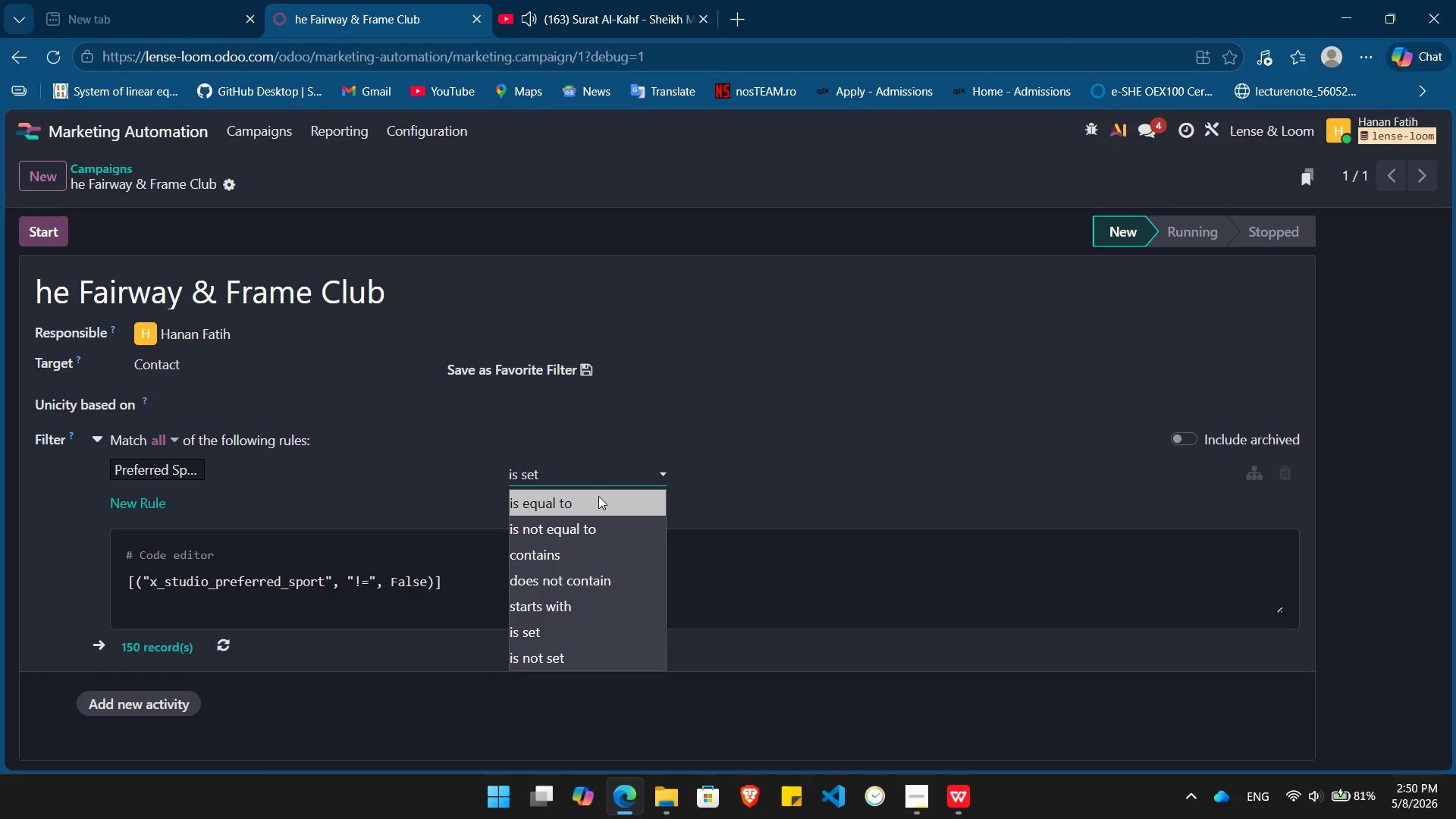 
left_click([598, 496])
 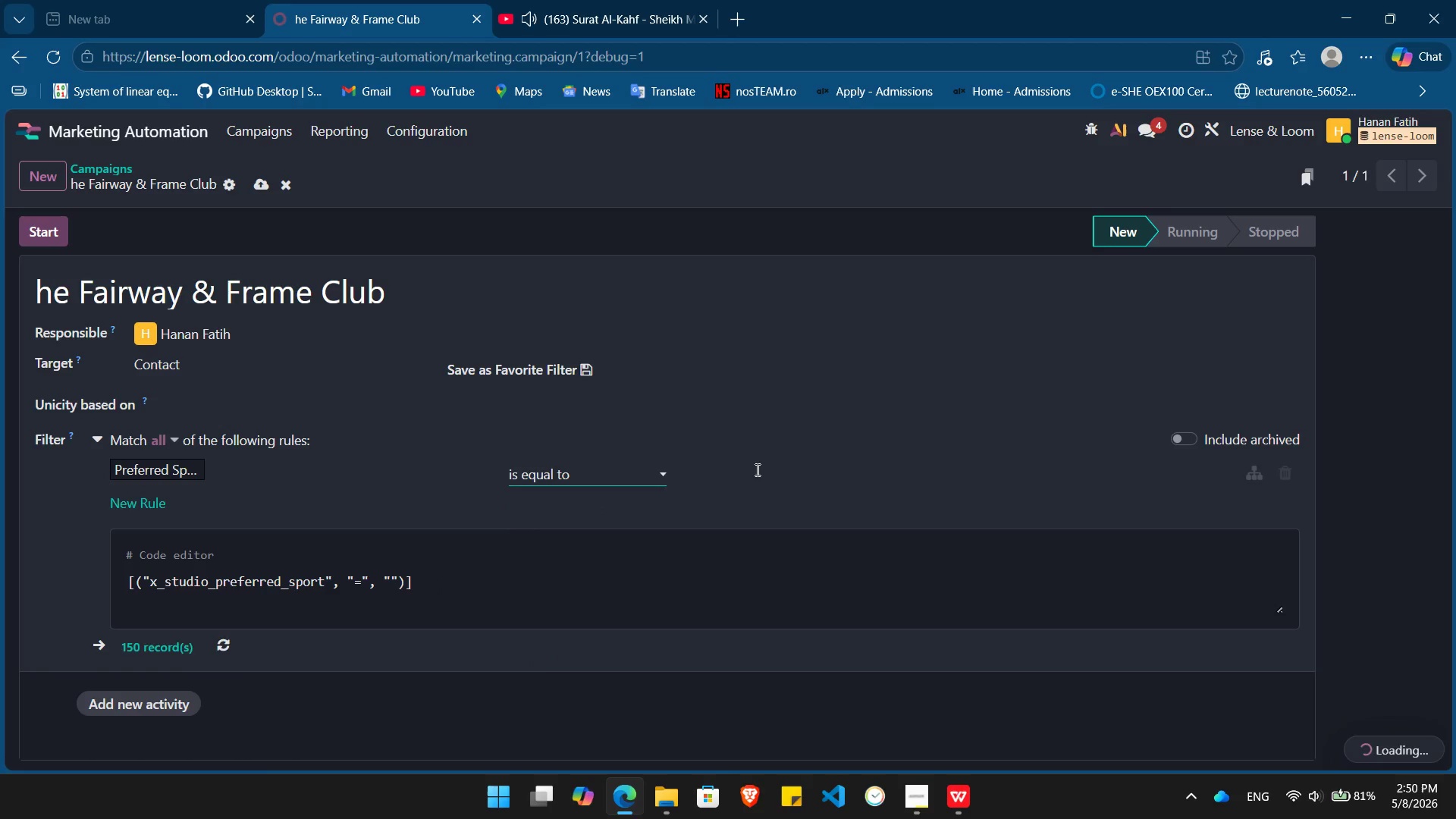 
left_click([749, 472])
 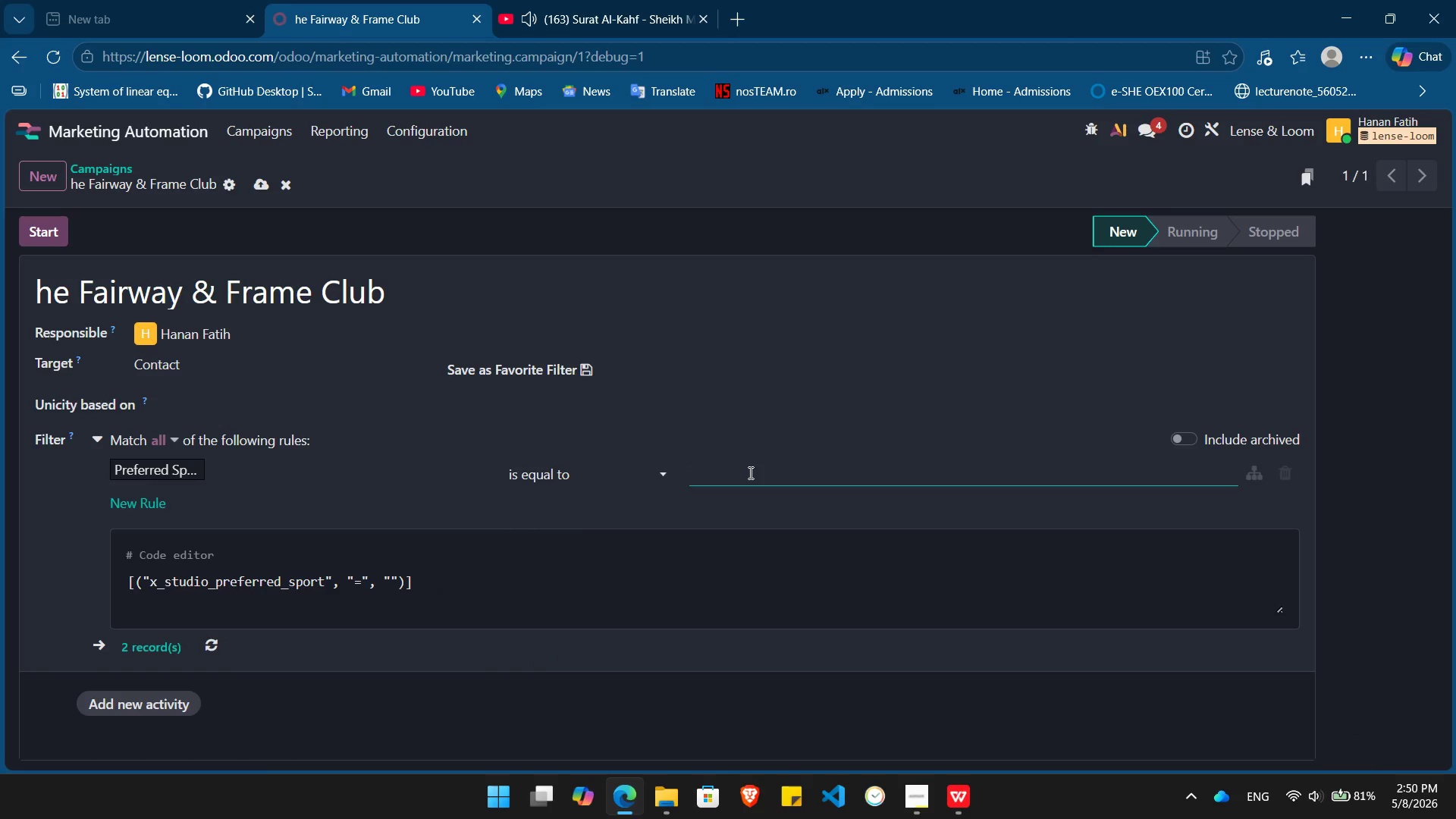 
type(Golf)
 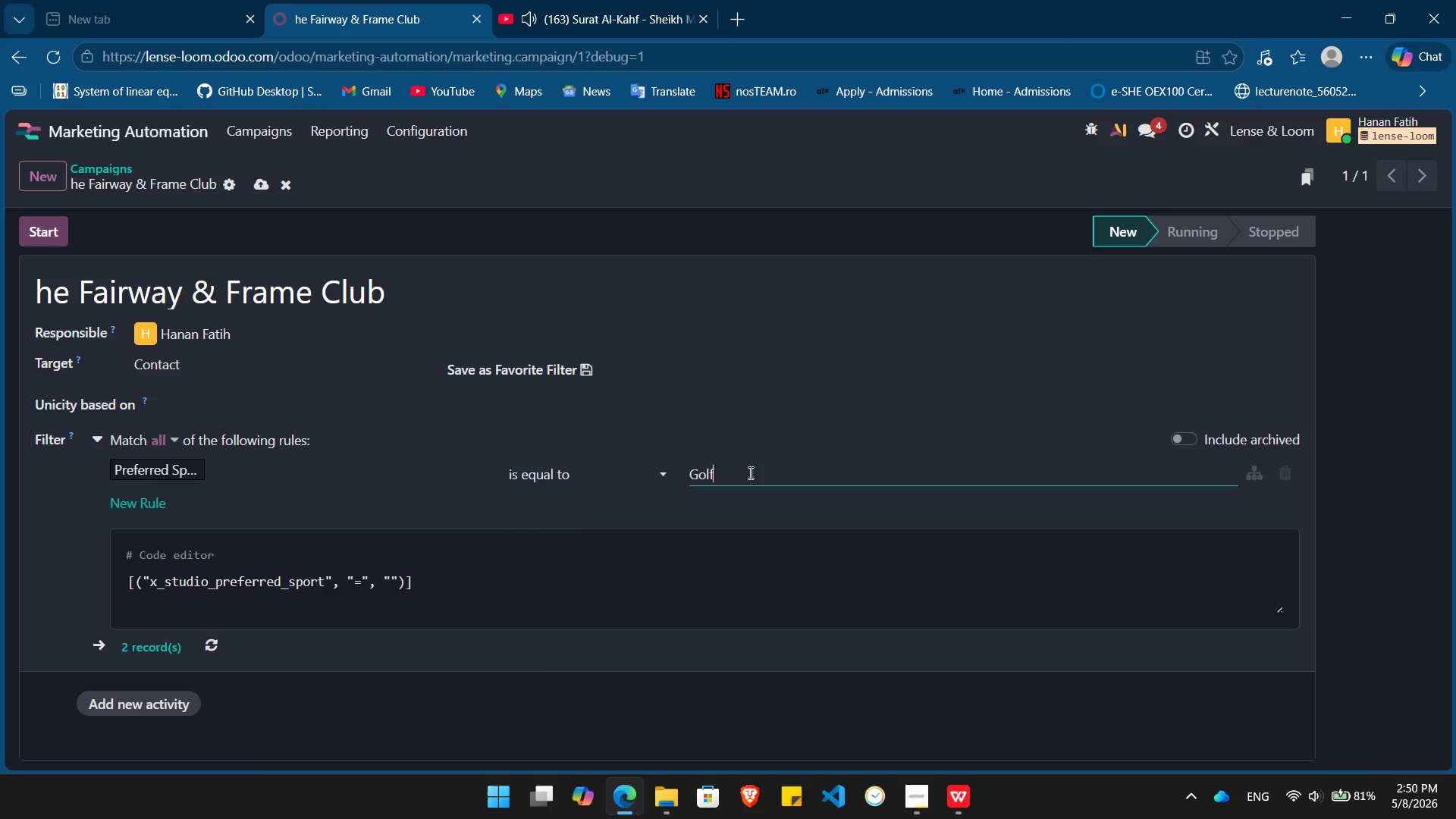 
key(Enter)
 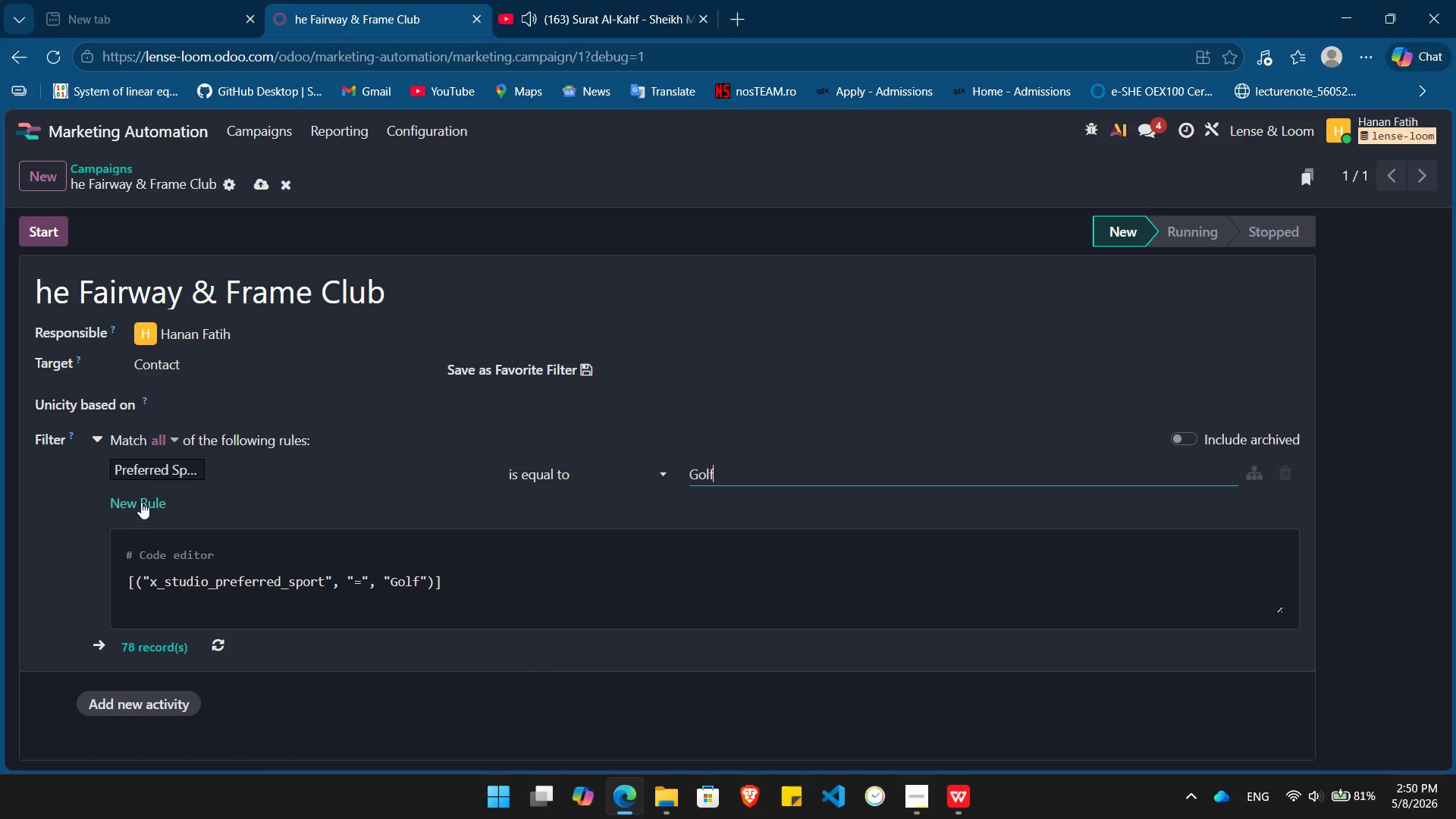 
left_click([140, 498])
 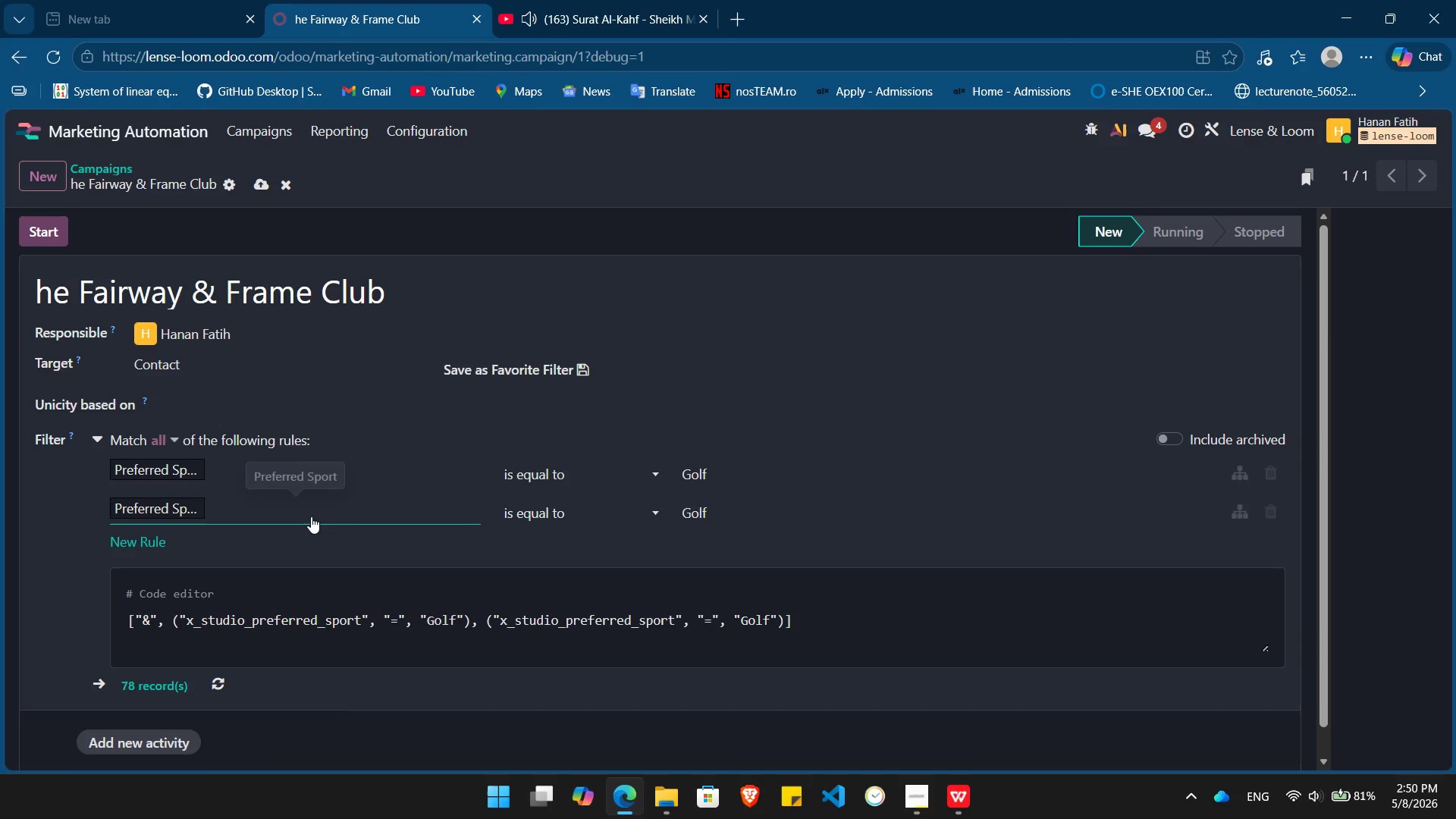 
left_click([311, 516])
 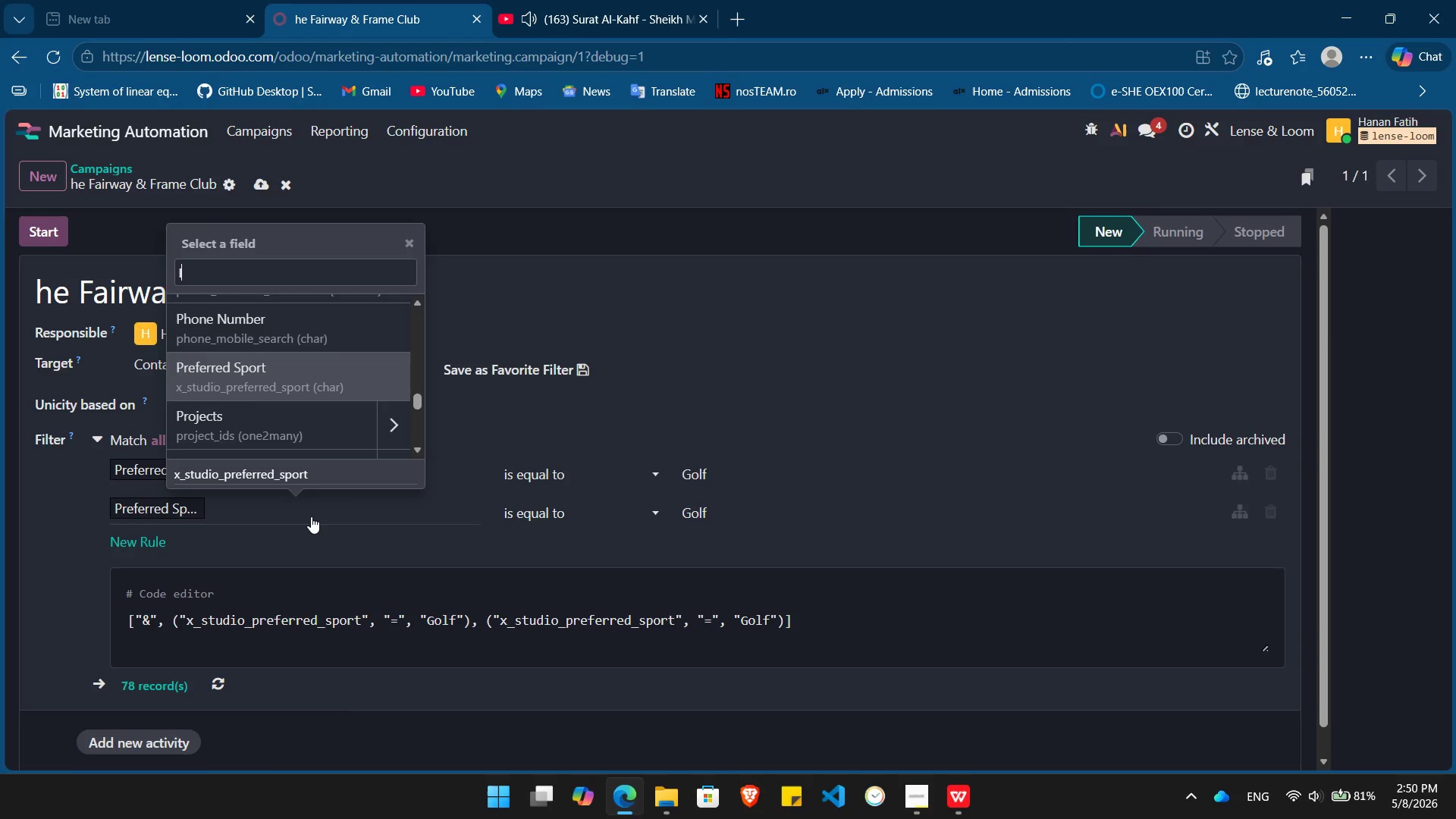 
type(las)
 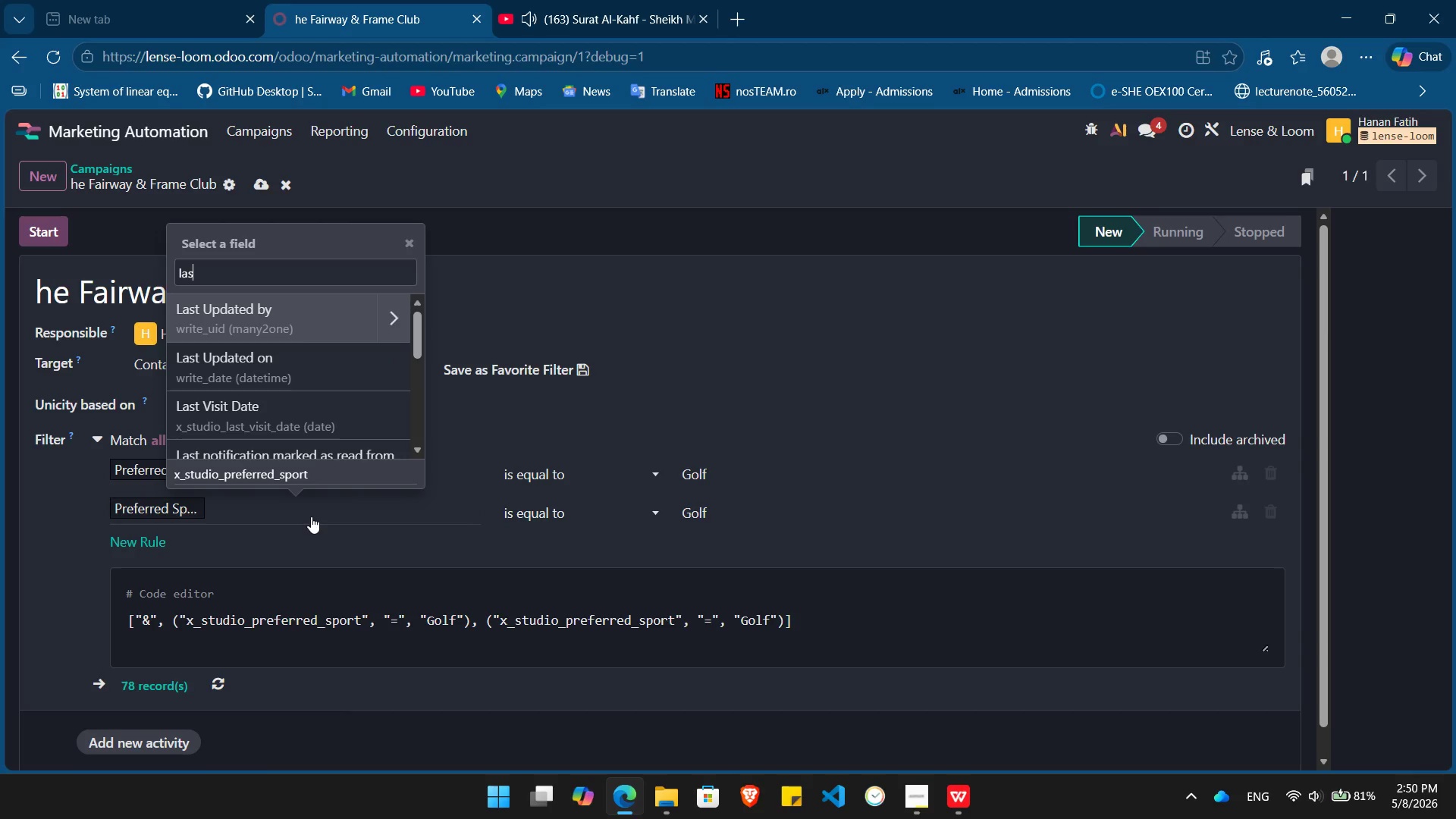 
key(ArrowDown)
 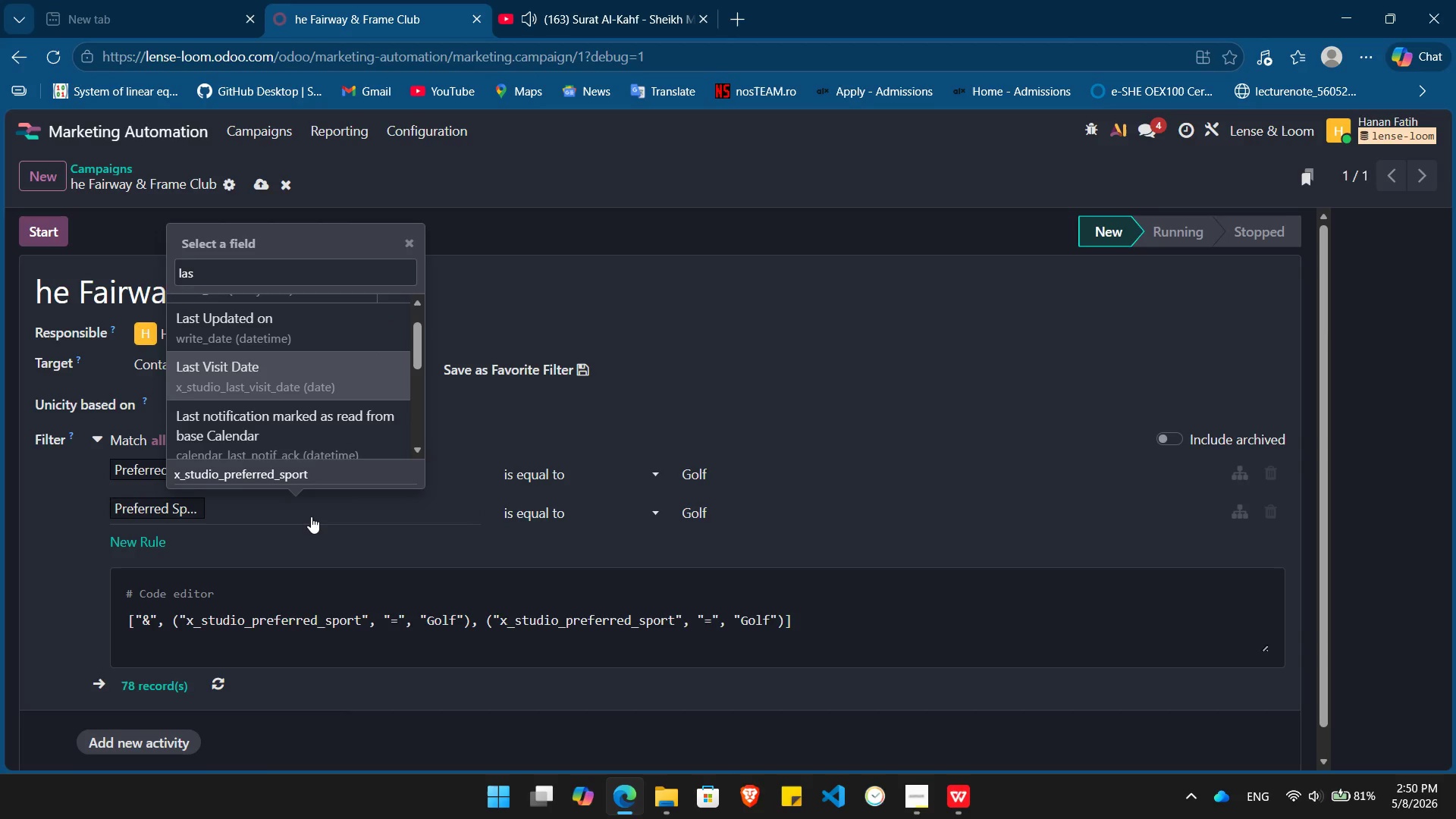 
key(ArrowDown)
 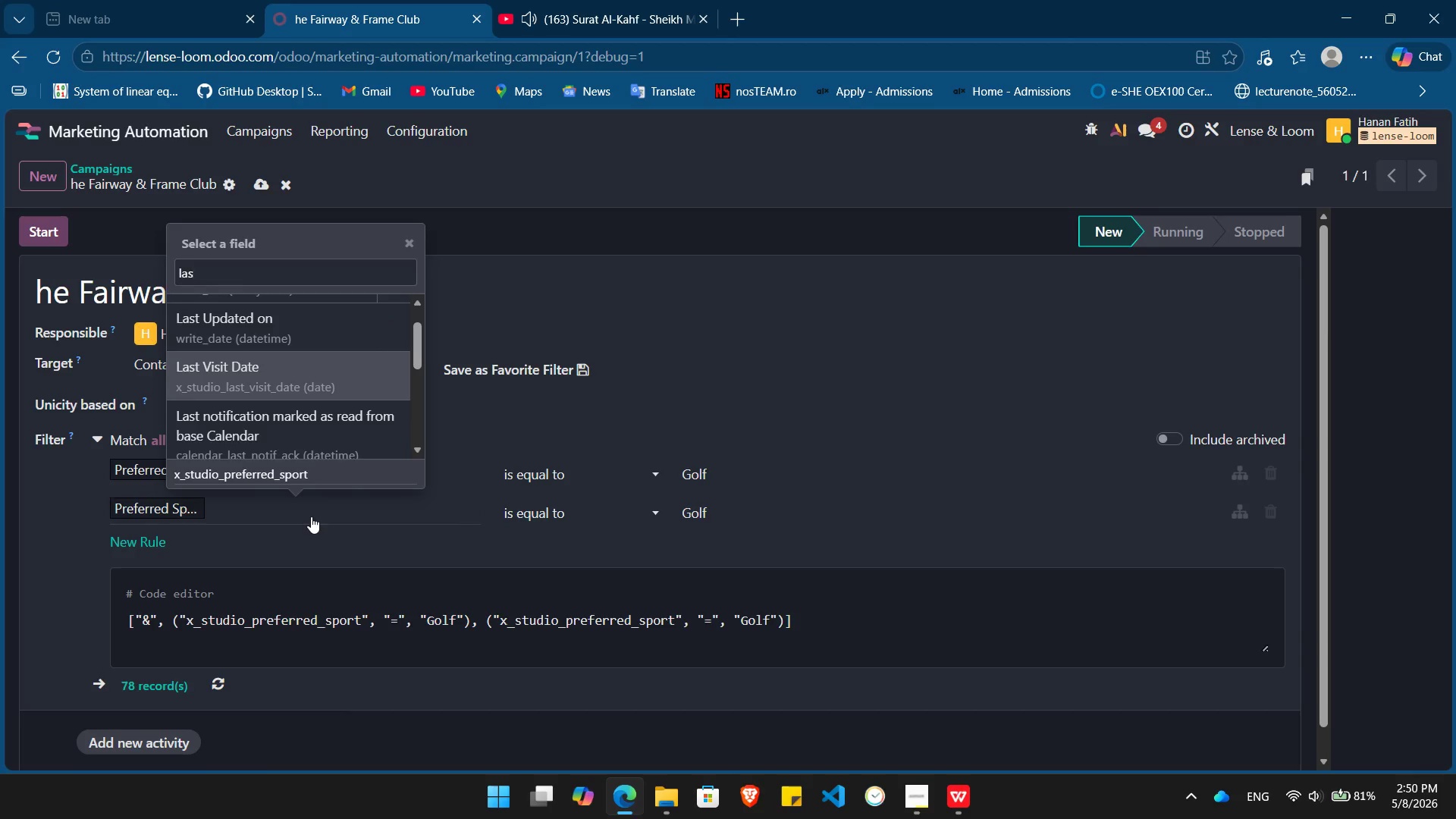 
key(Enter)
 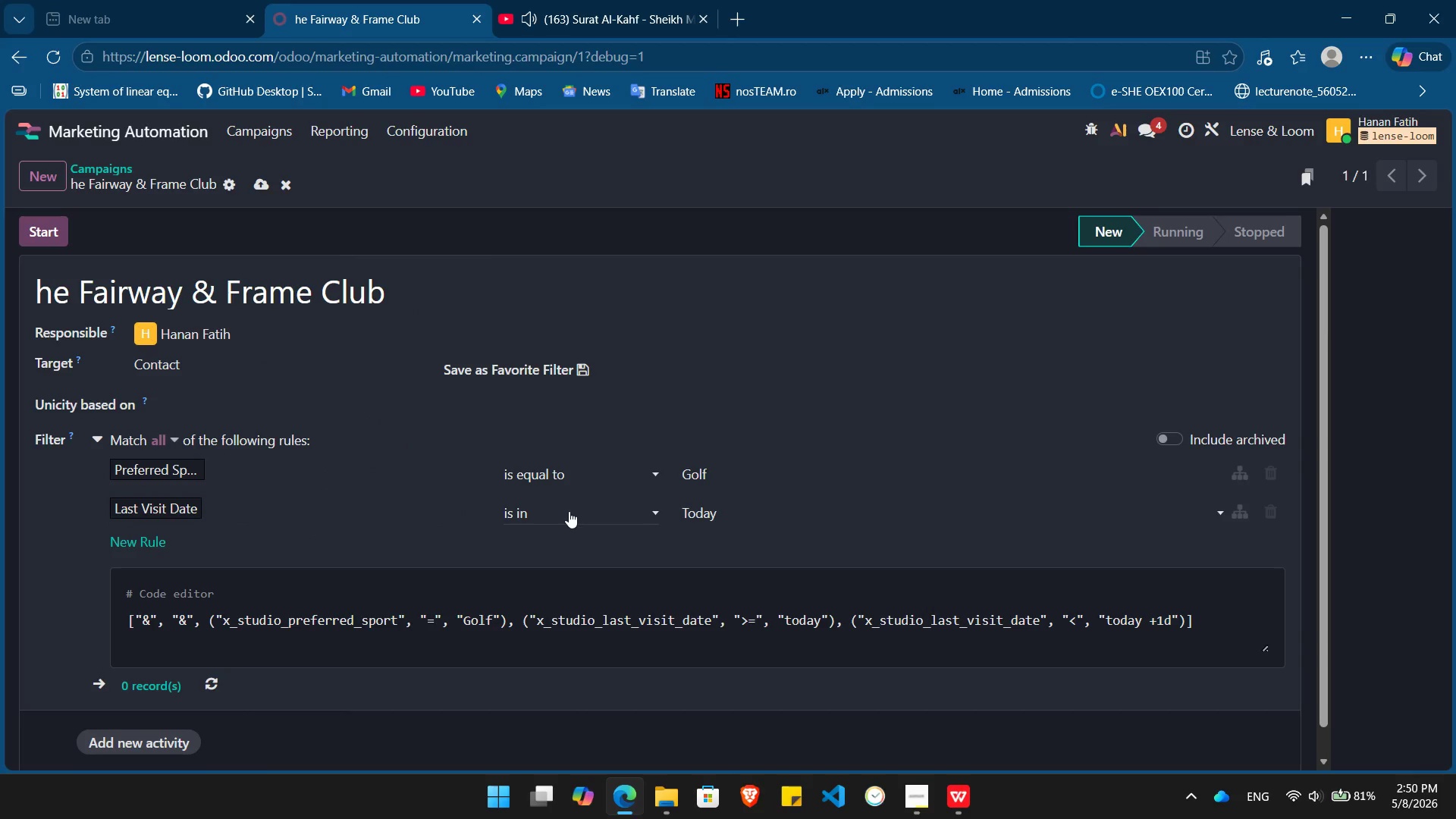 
left_click([569, 511])
 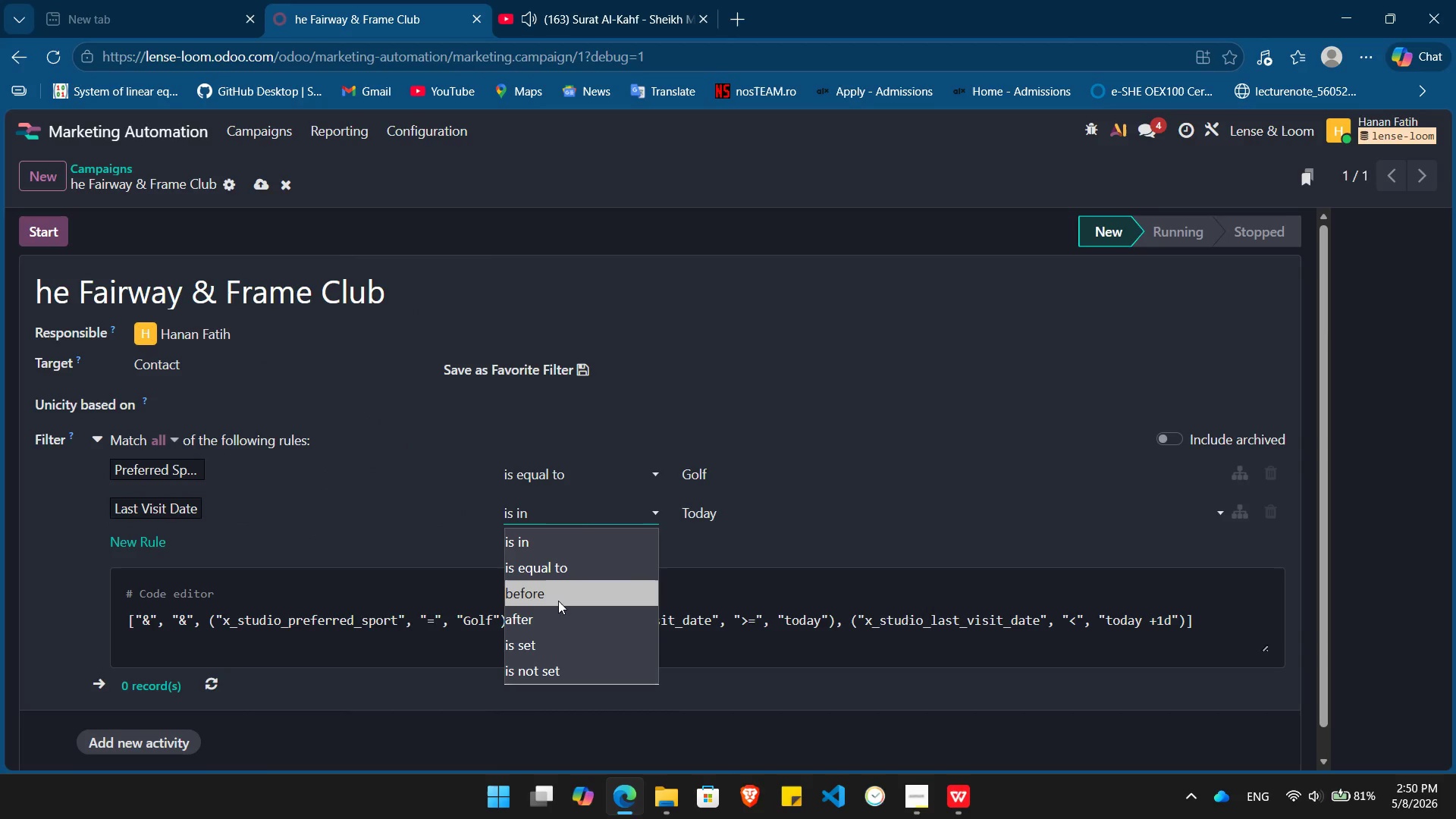 
left_click([557, 601])
 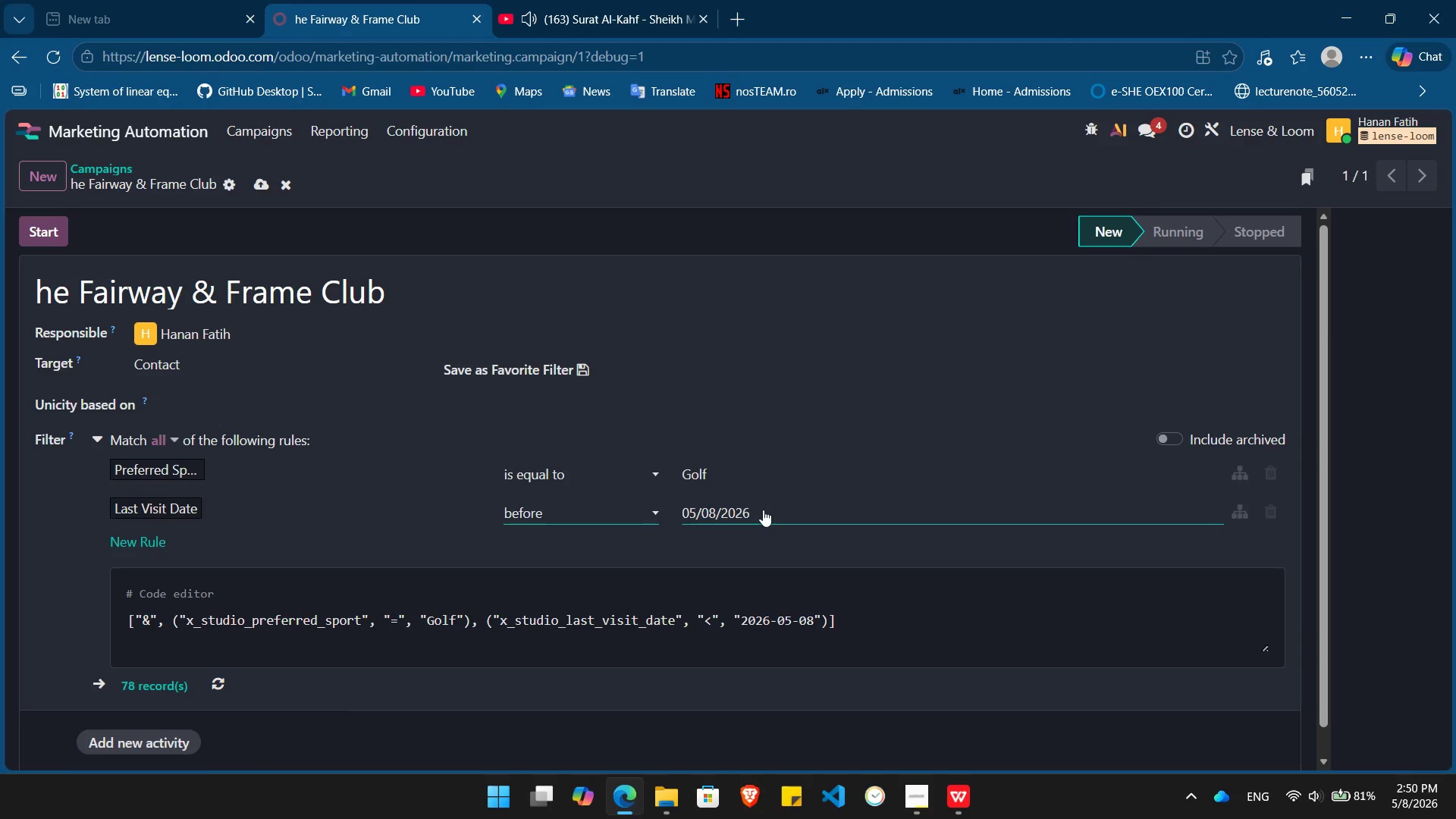 
left_click([769, 508])
 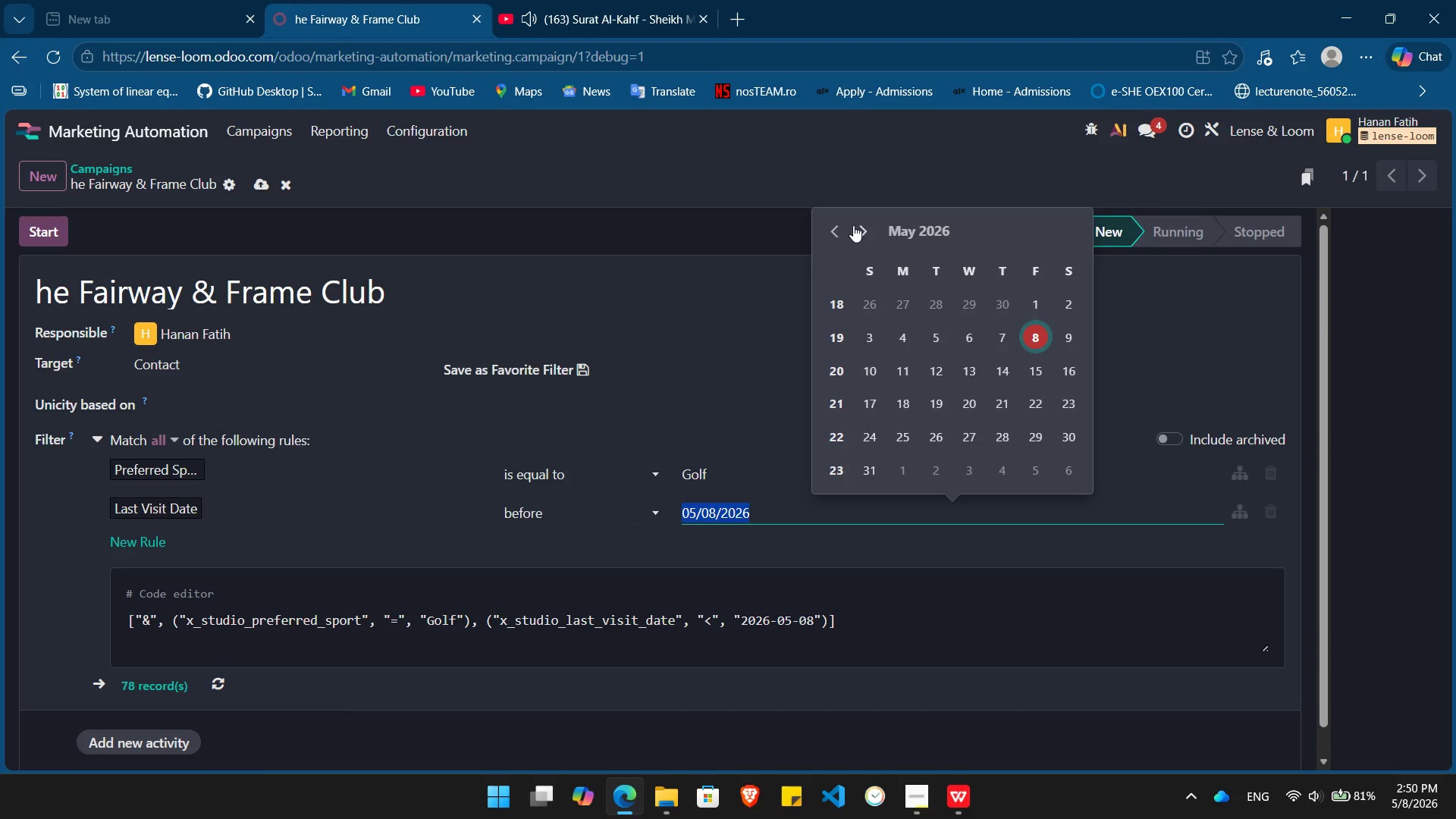 
left_click([833, 228])
 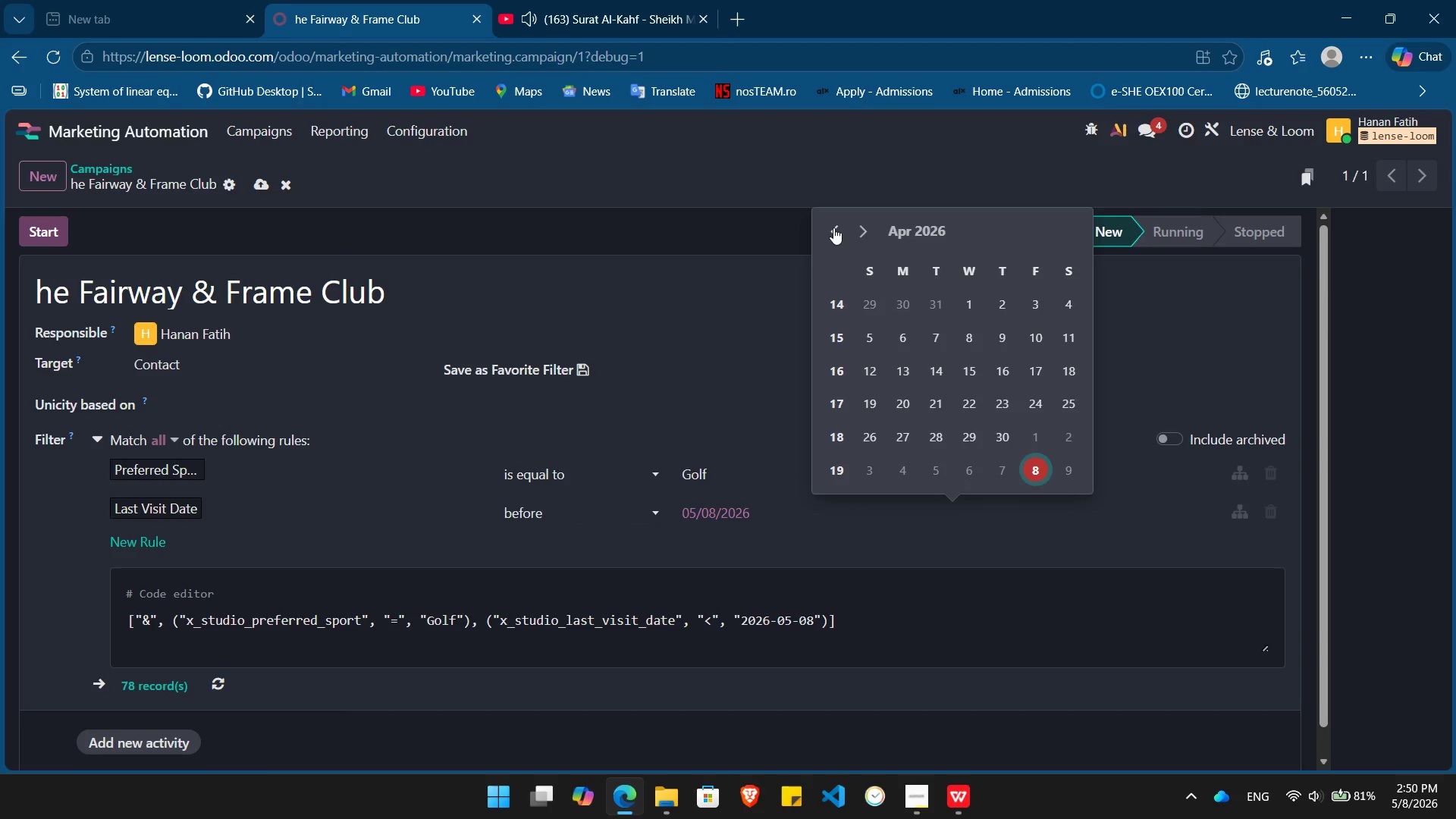 
left_click([833, 228])
 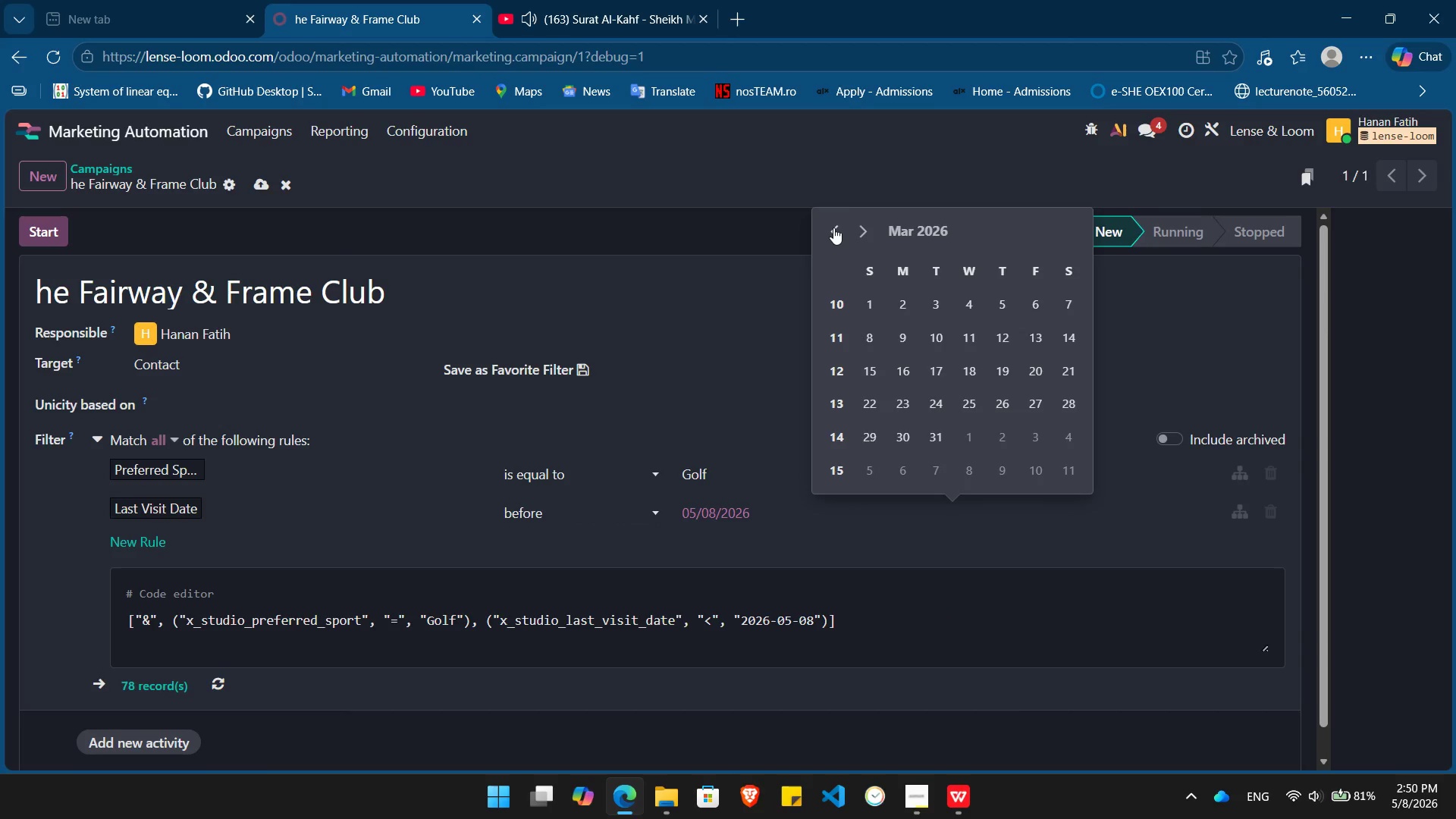 
left_click([833, 228])
 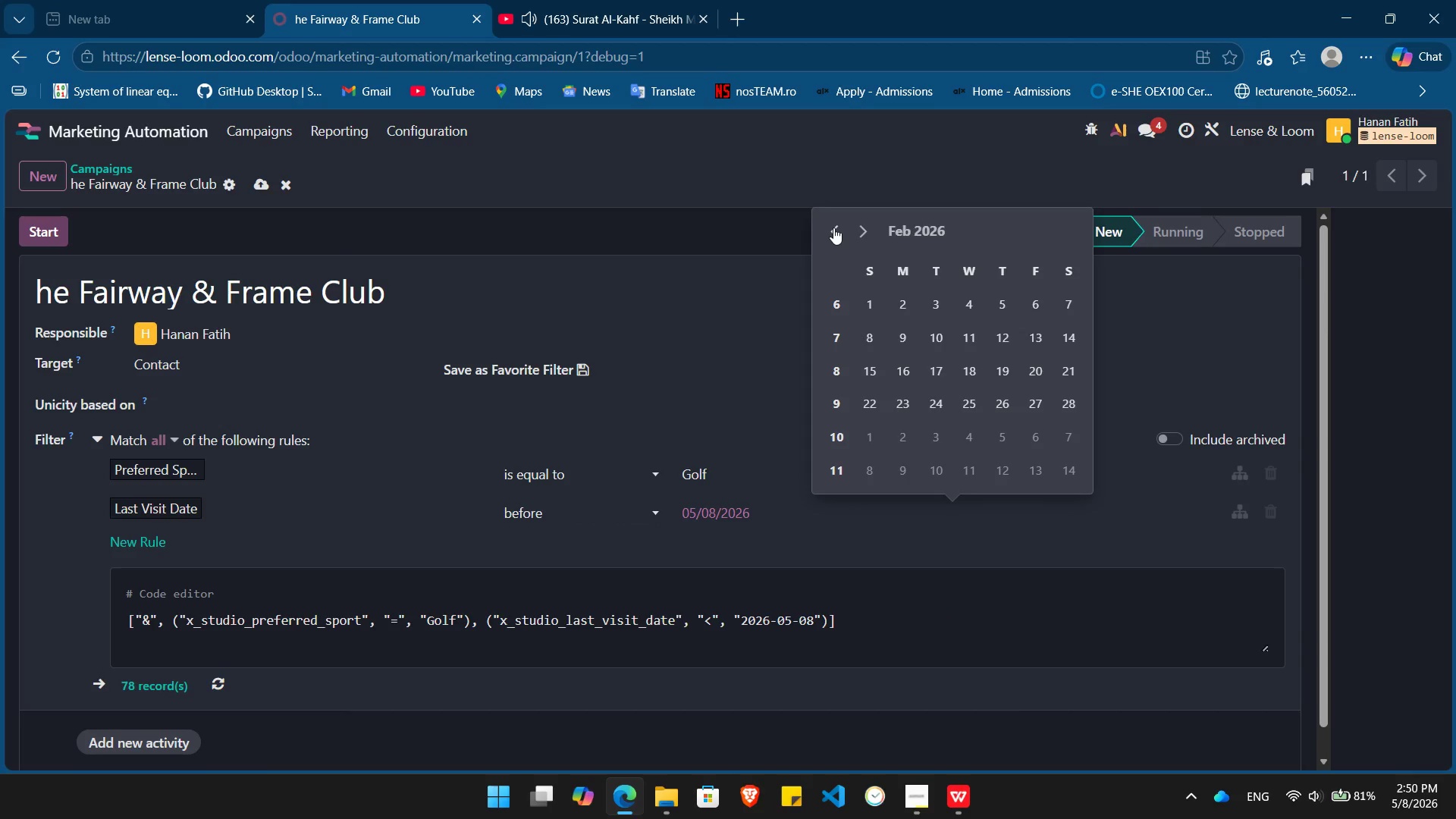 
left_click([833, 228])
 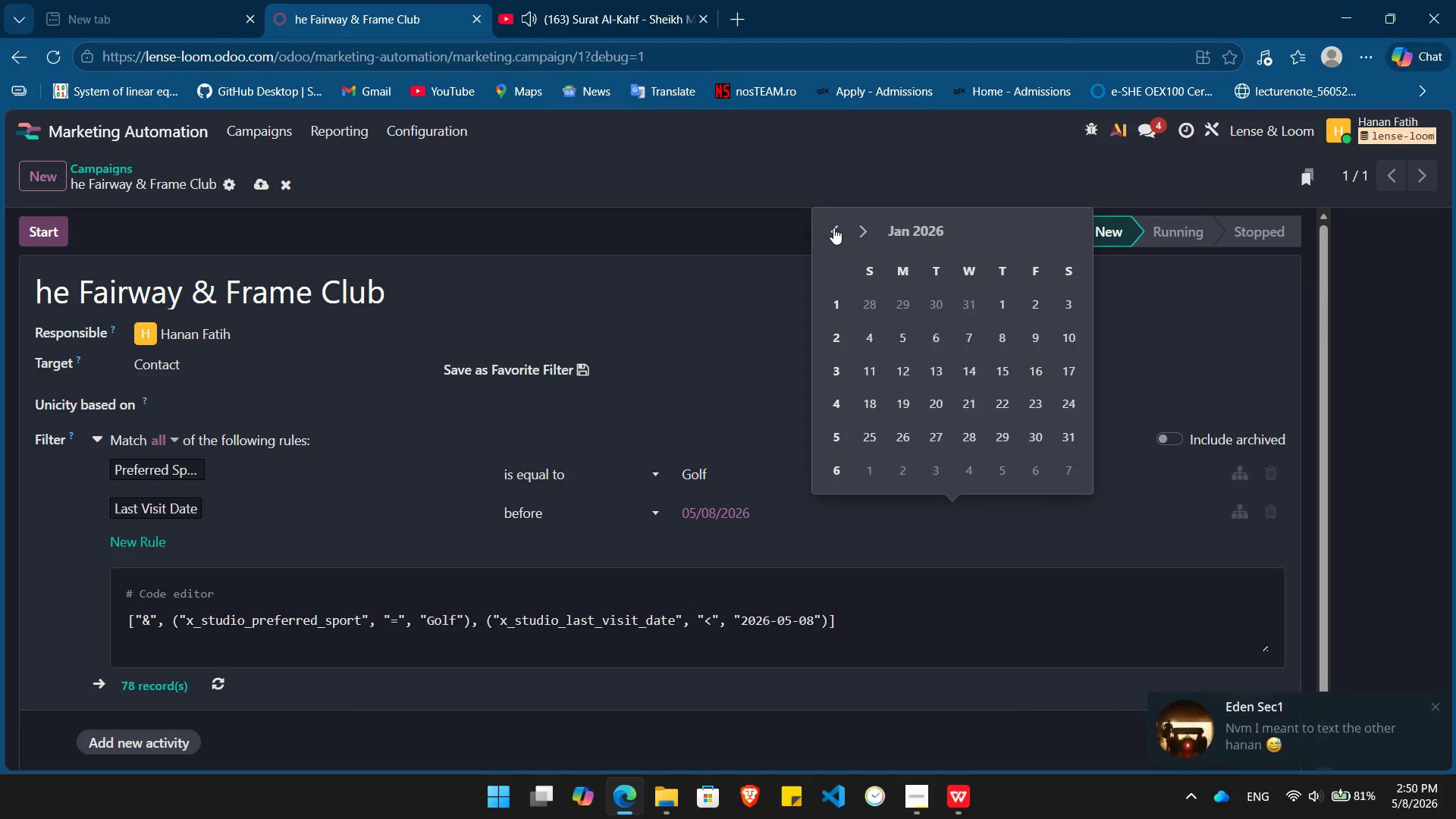 
left_click([833, 228])
 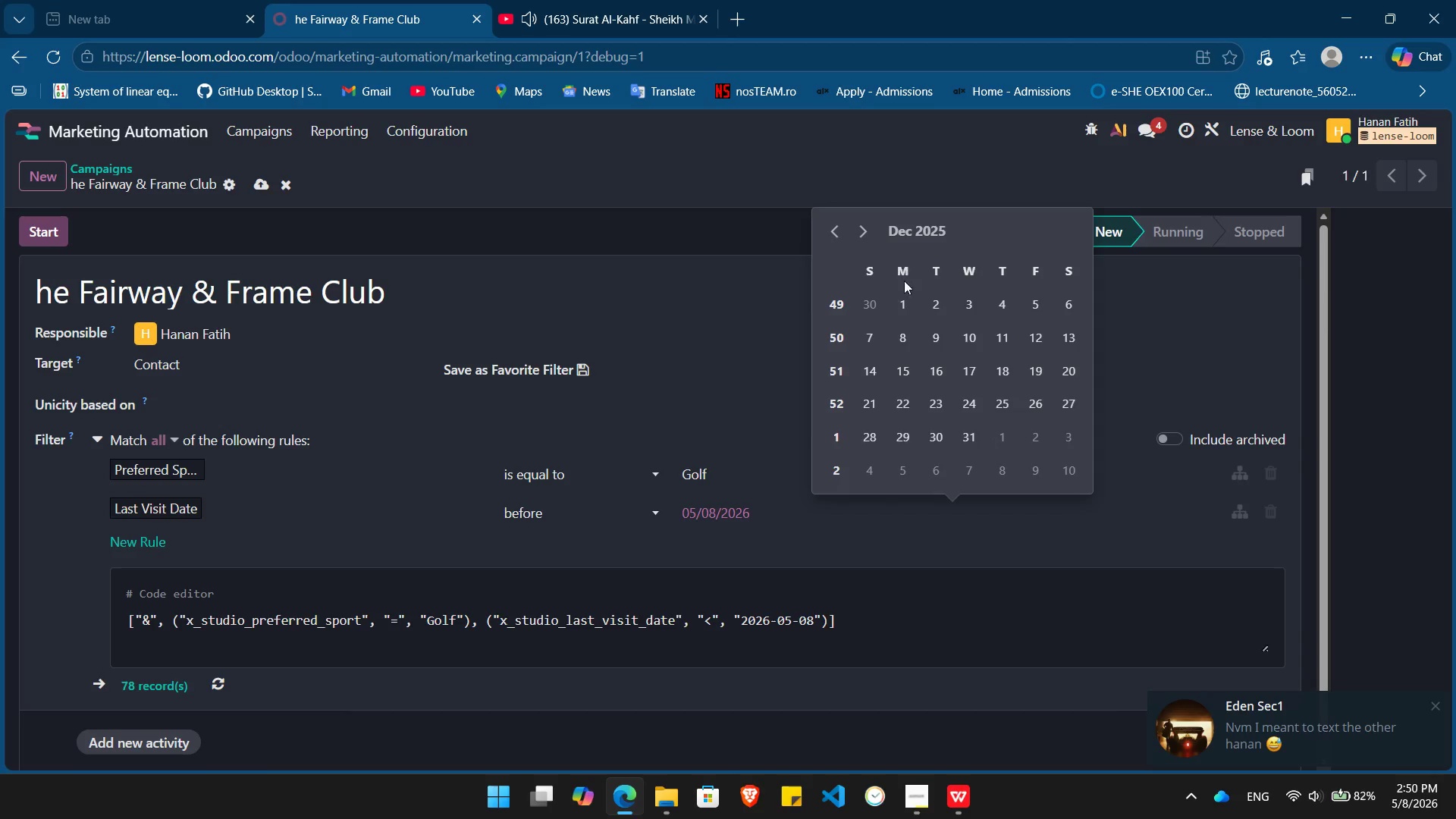 
wait(5.53)
 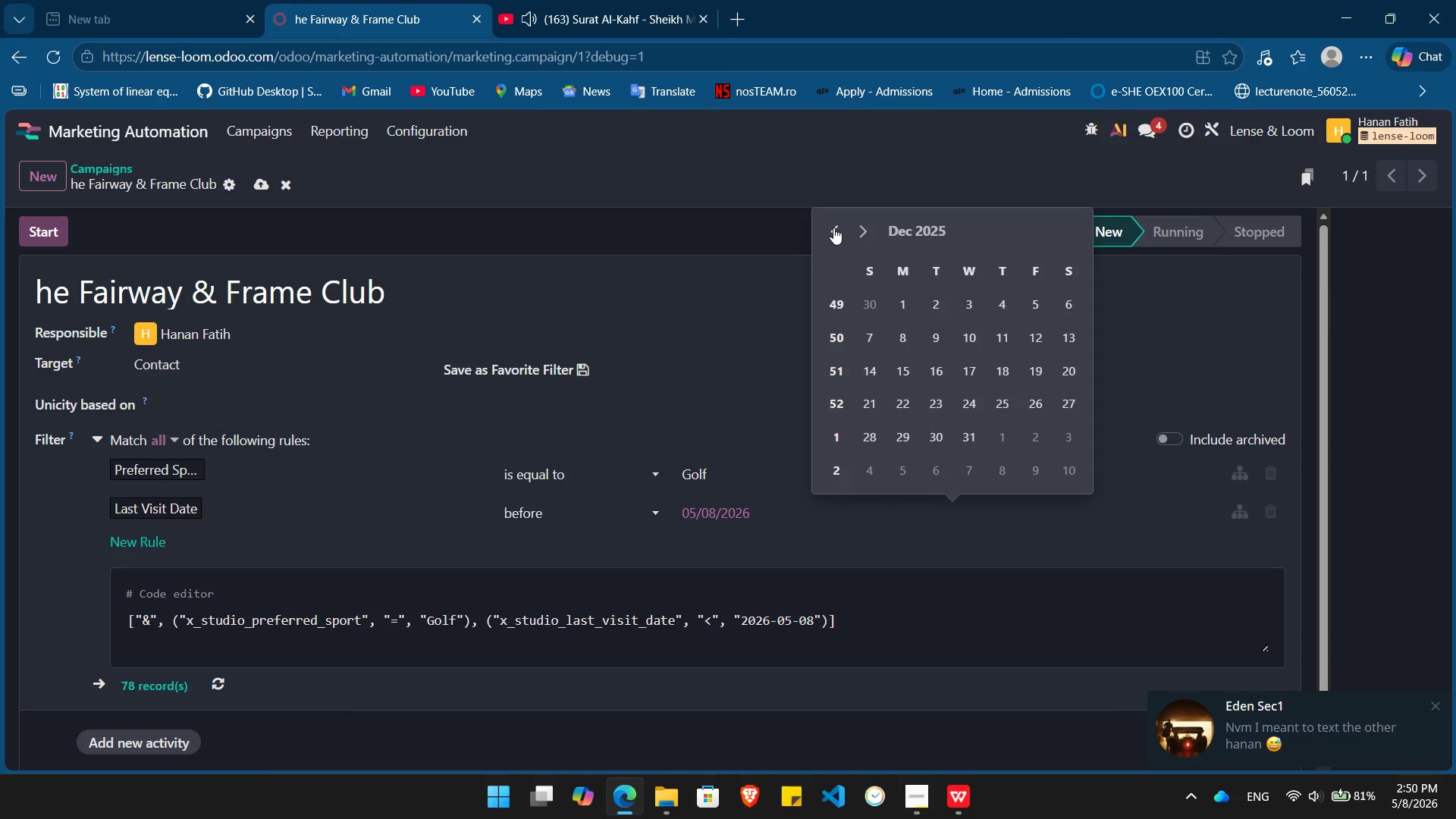 
left_click([912, 303])
 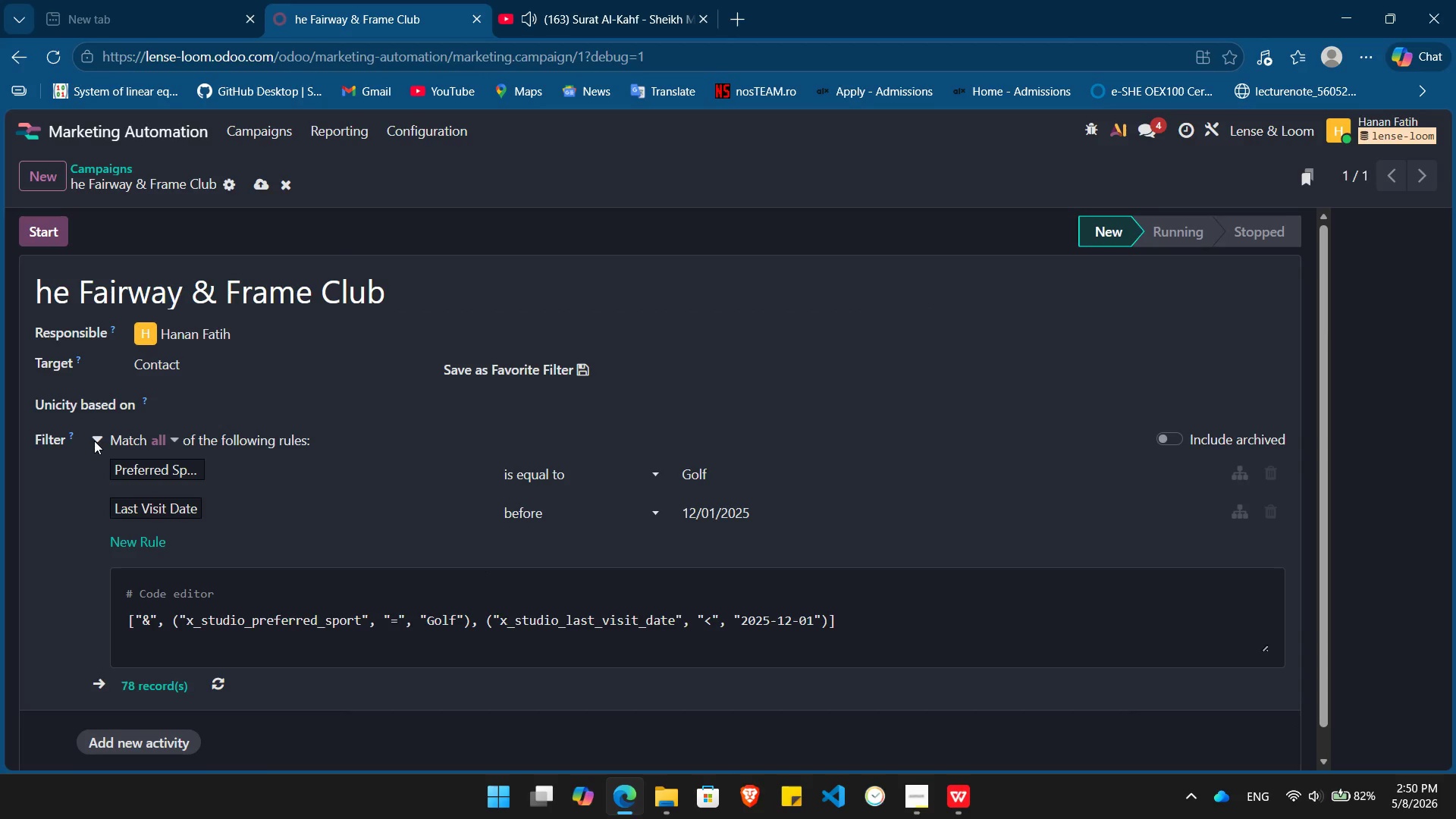 
left_click([94, 441])
 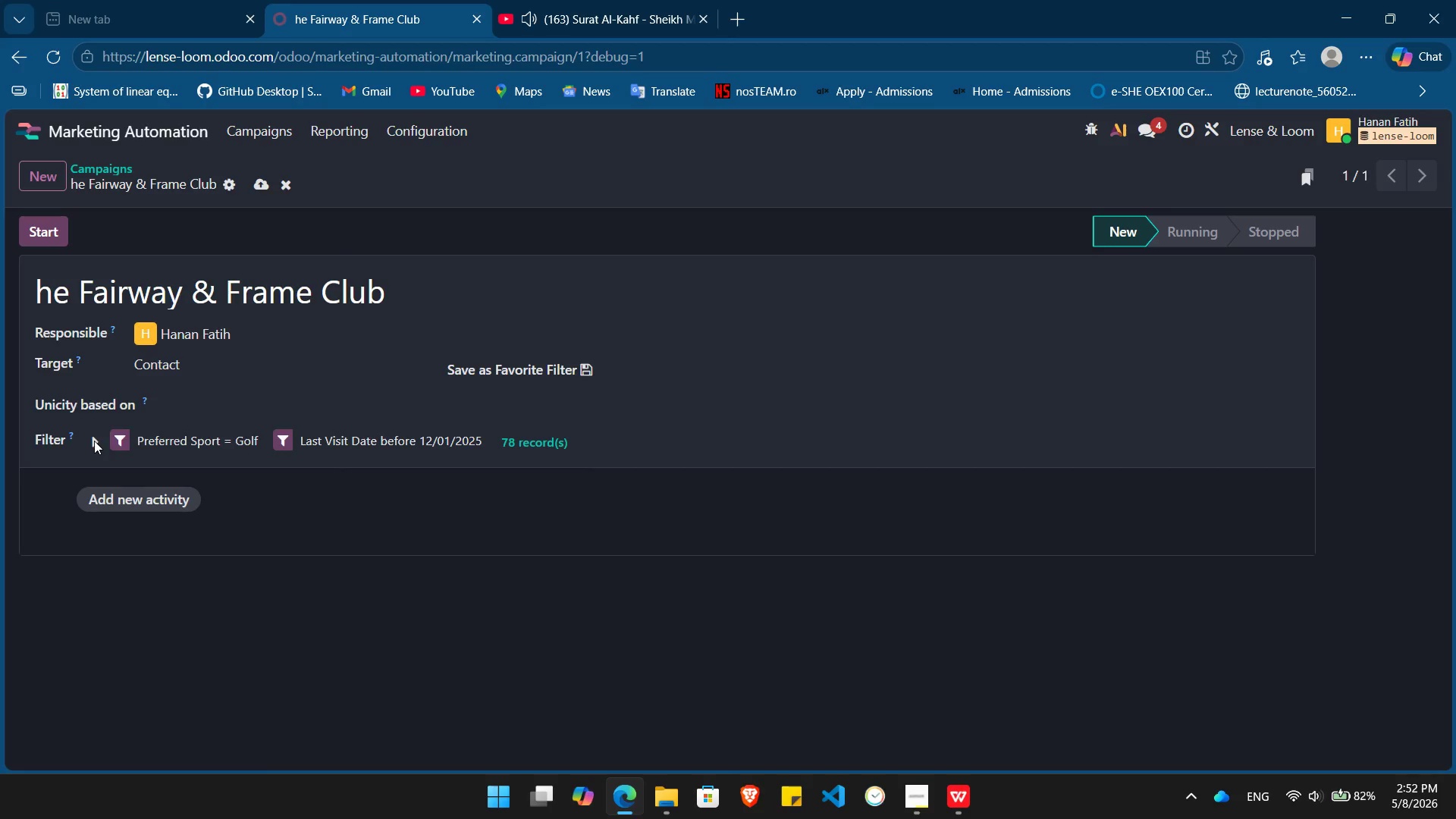 
wait(74.36)
 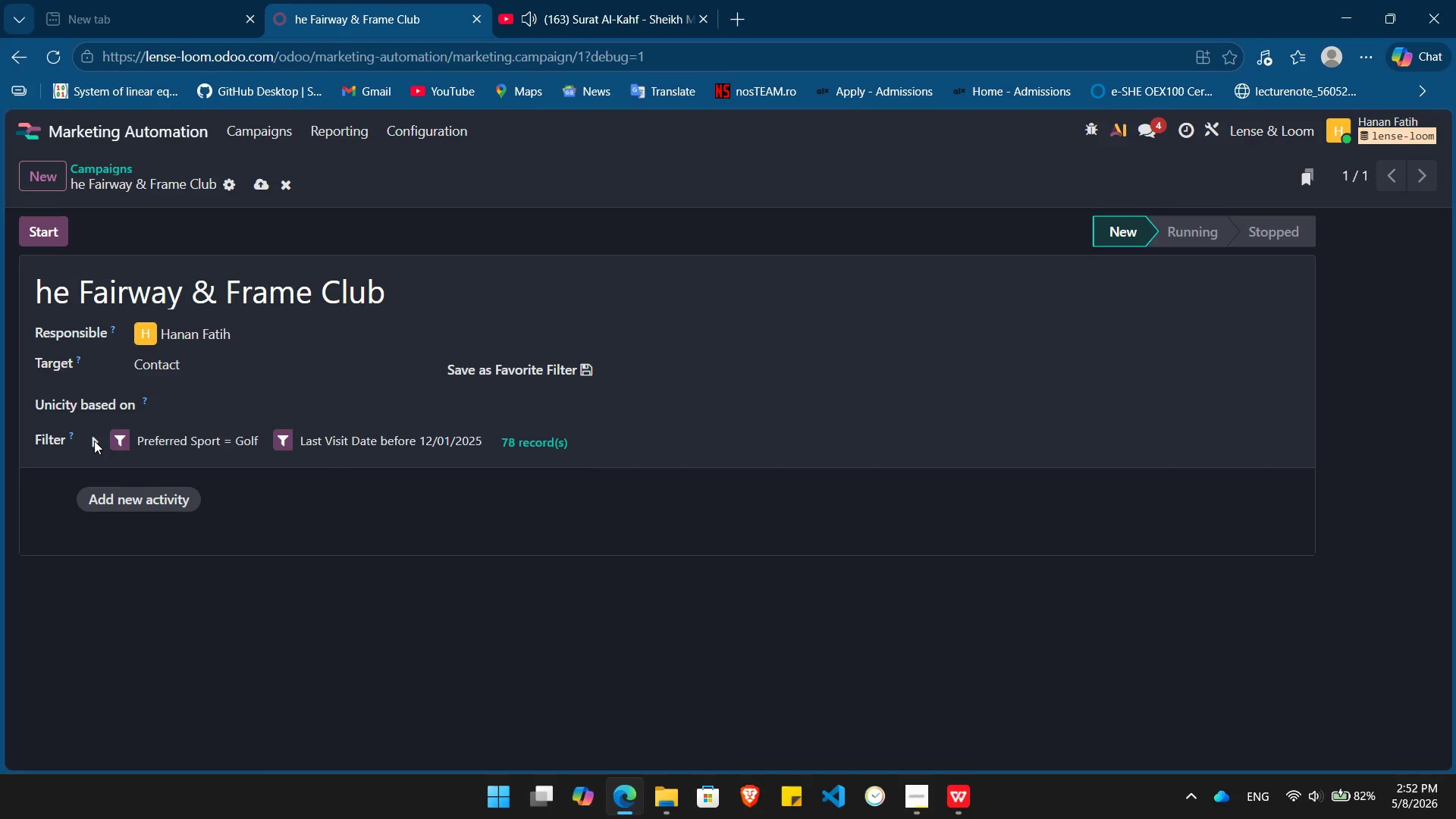 
left_click([132, 496])
 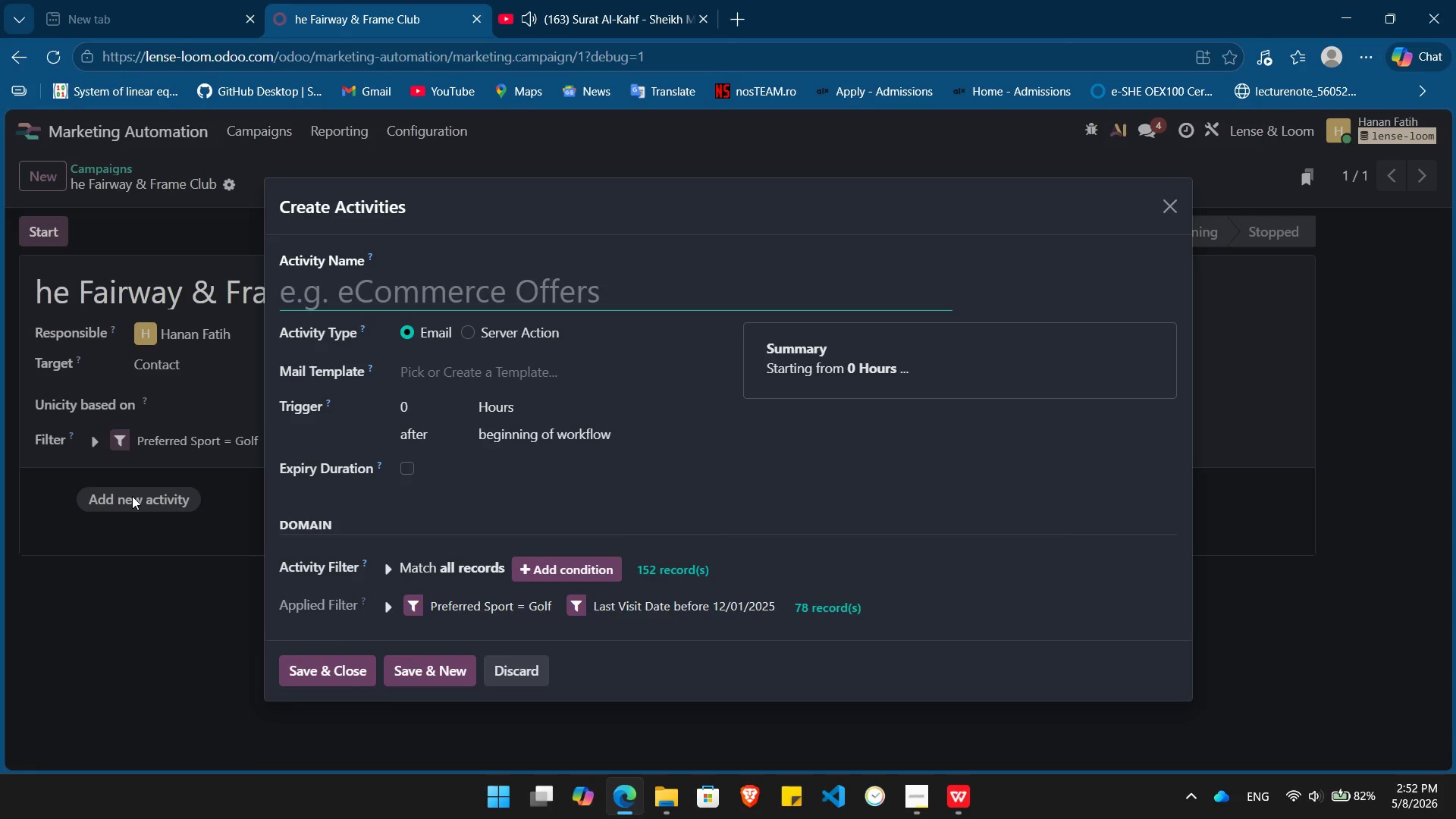 
wait(31.25)
 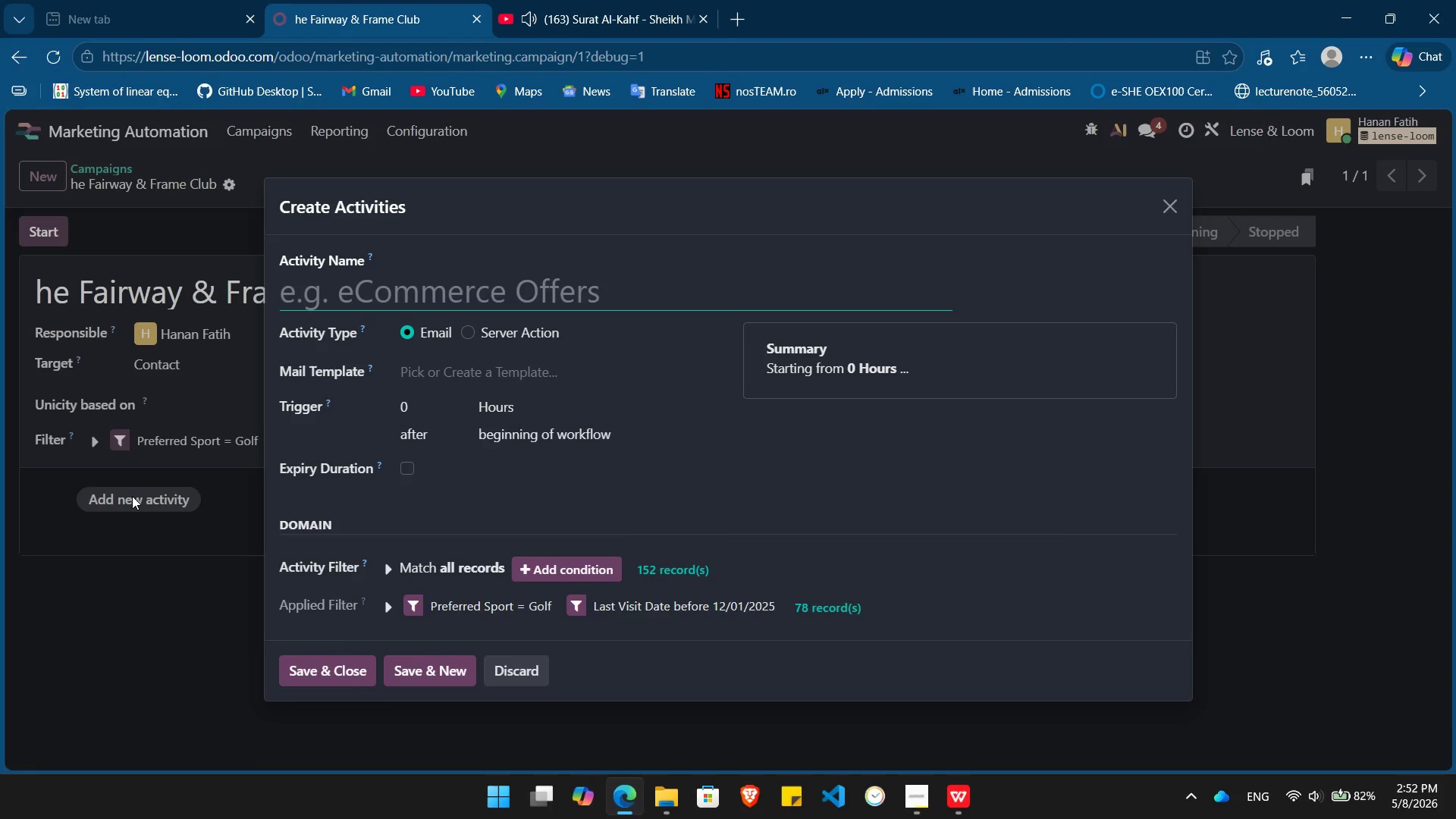 
key(Alt+Tab)
 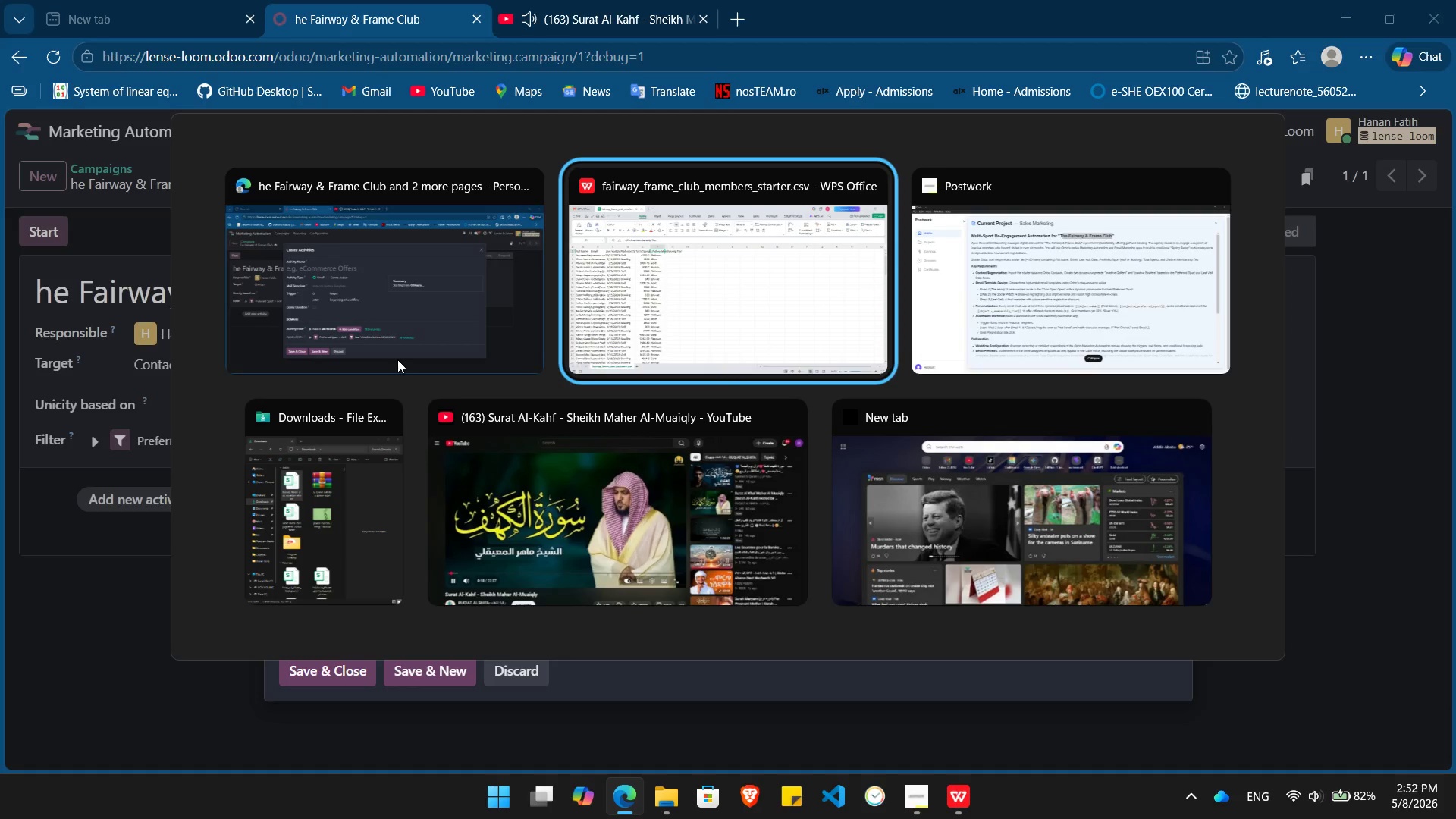 
key(Alt+Tab)